 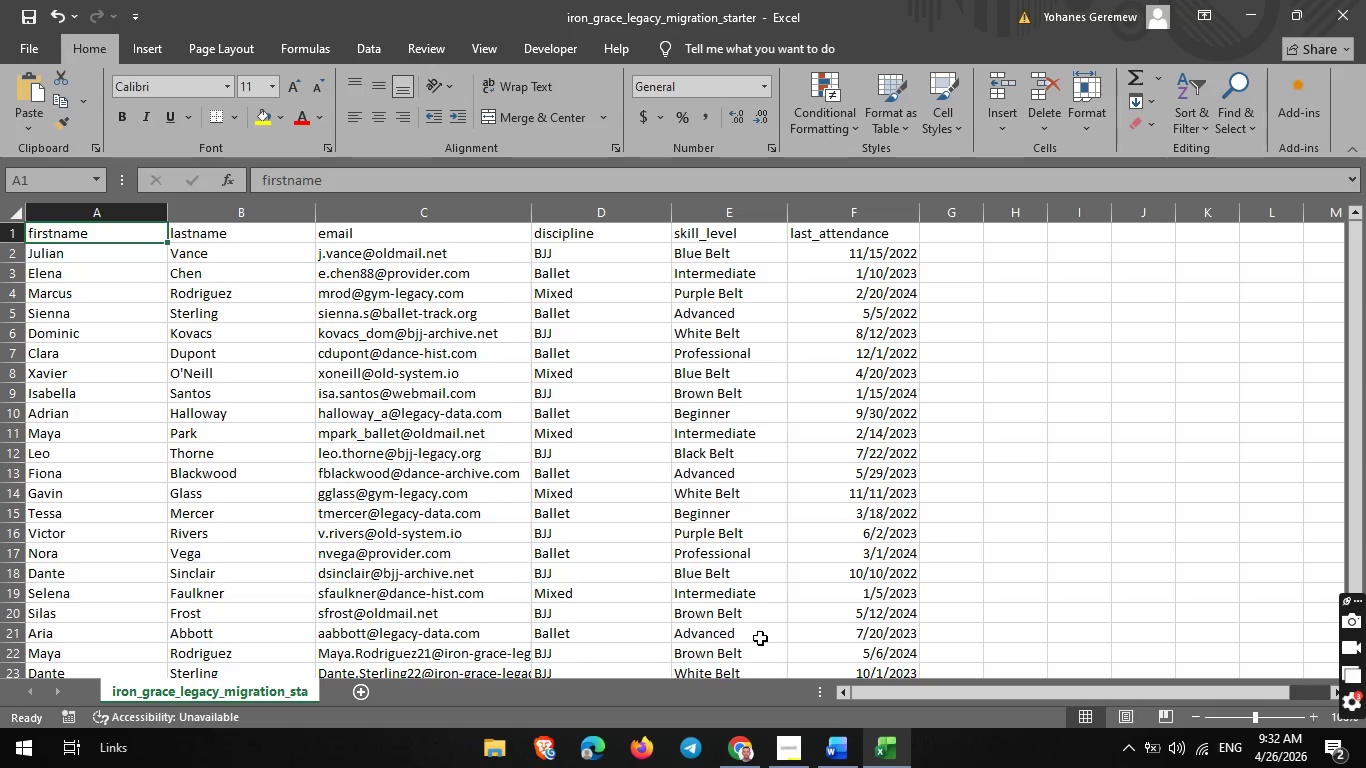 
left_click([740, 741])
 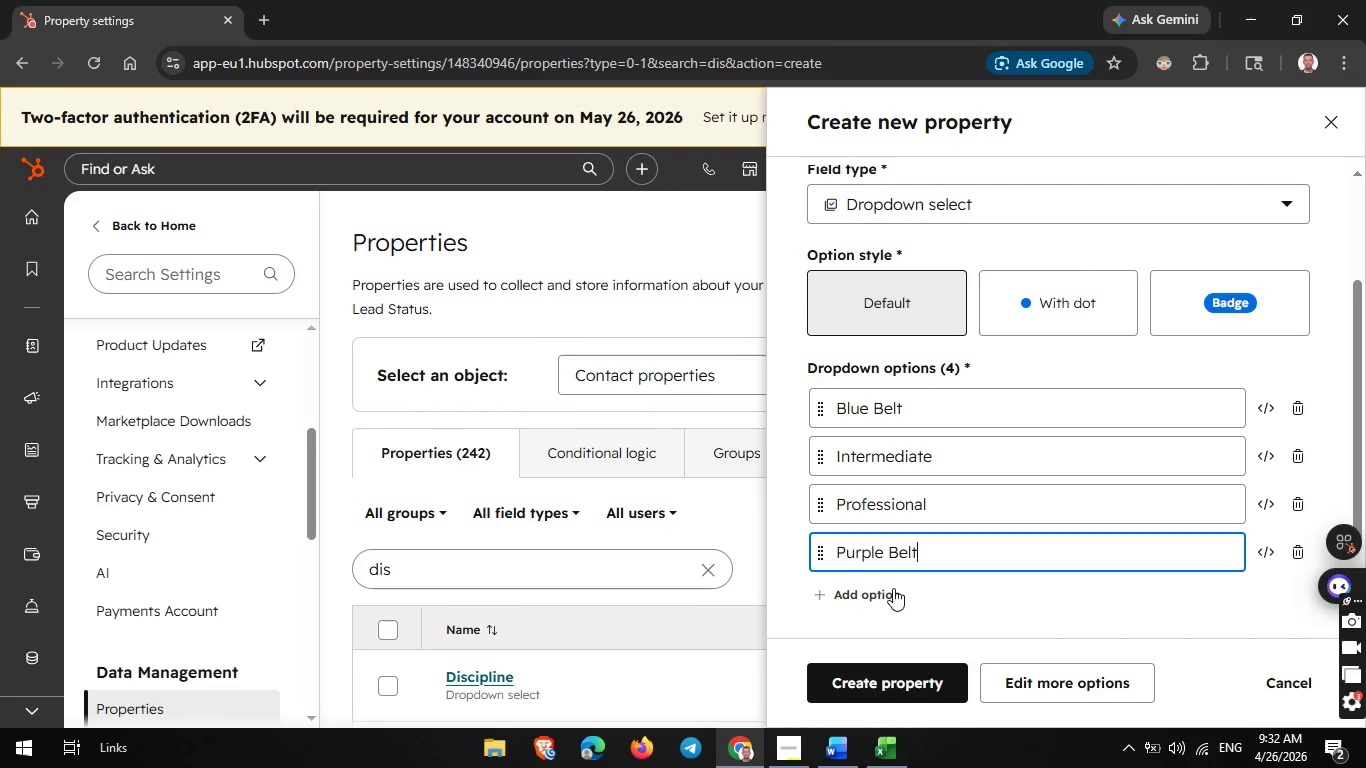 
left_click([881, 605])
 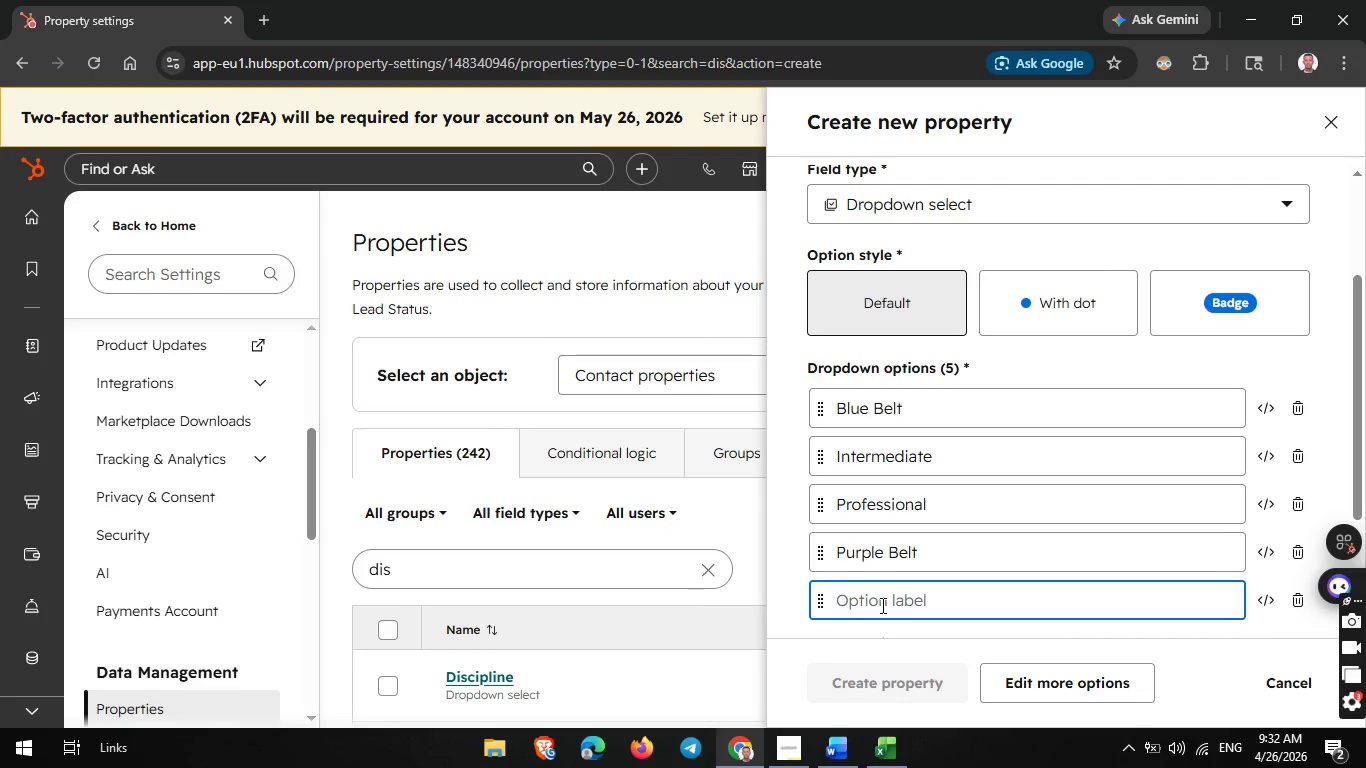 
wait(5.02)
 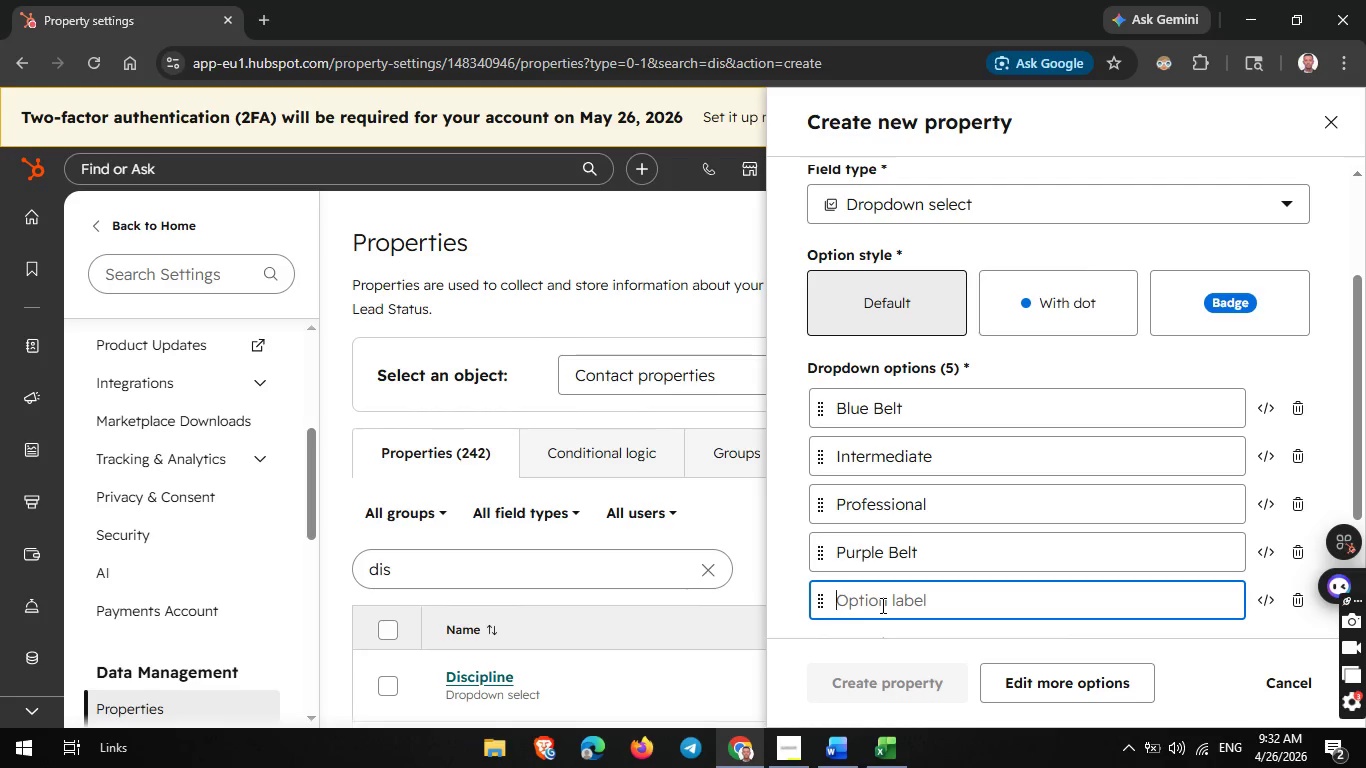 
type(White Belt)
 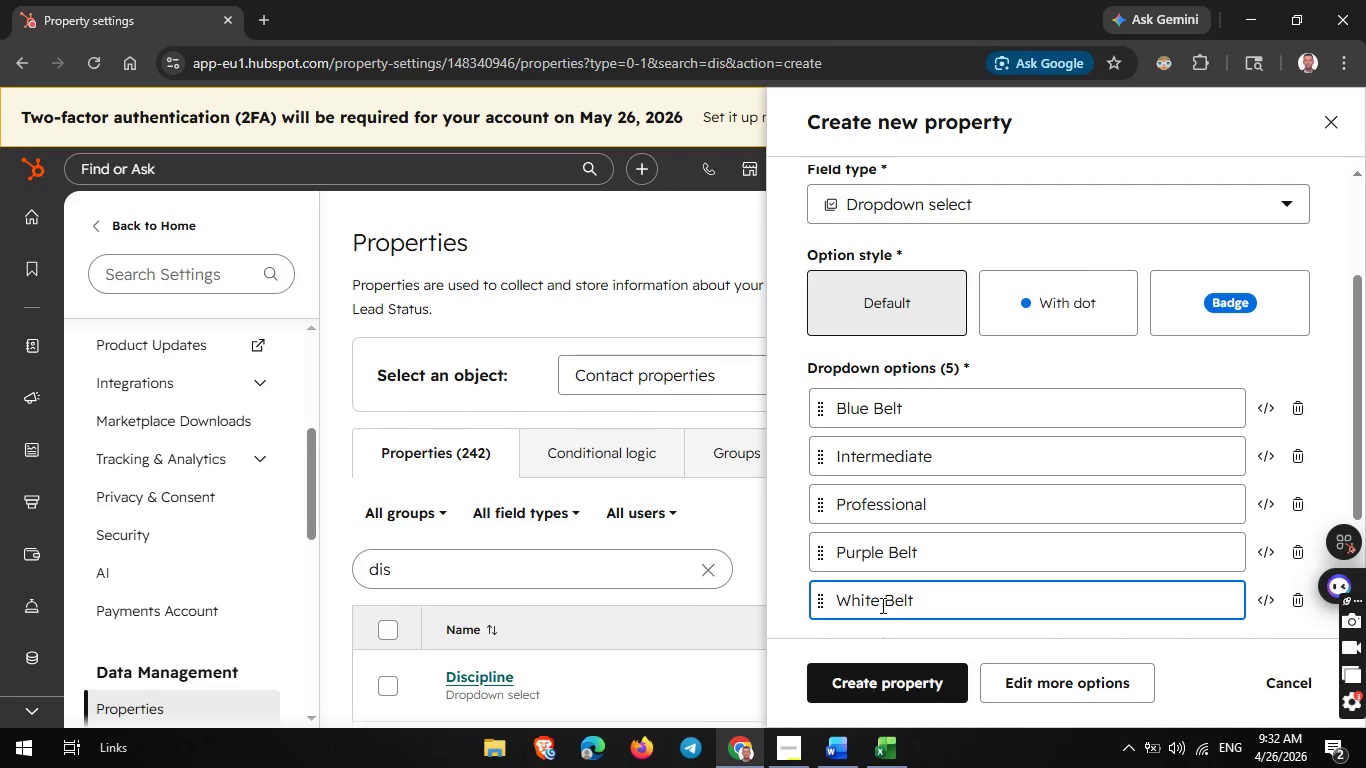 
scroll: coordinate [1001, 599], scroll_direction: down, amount: 1.0
 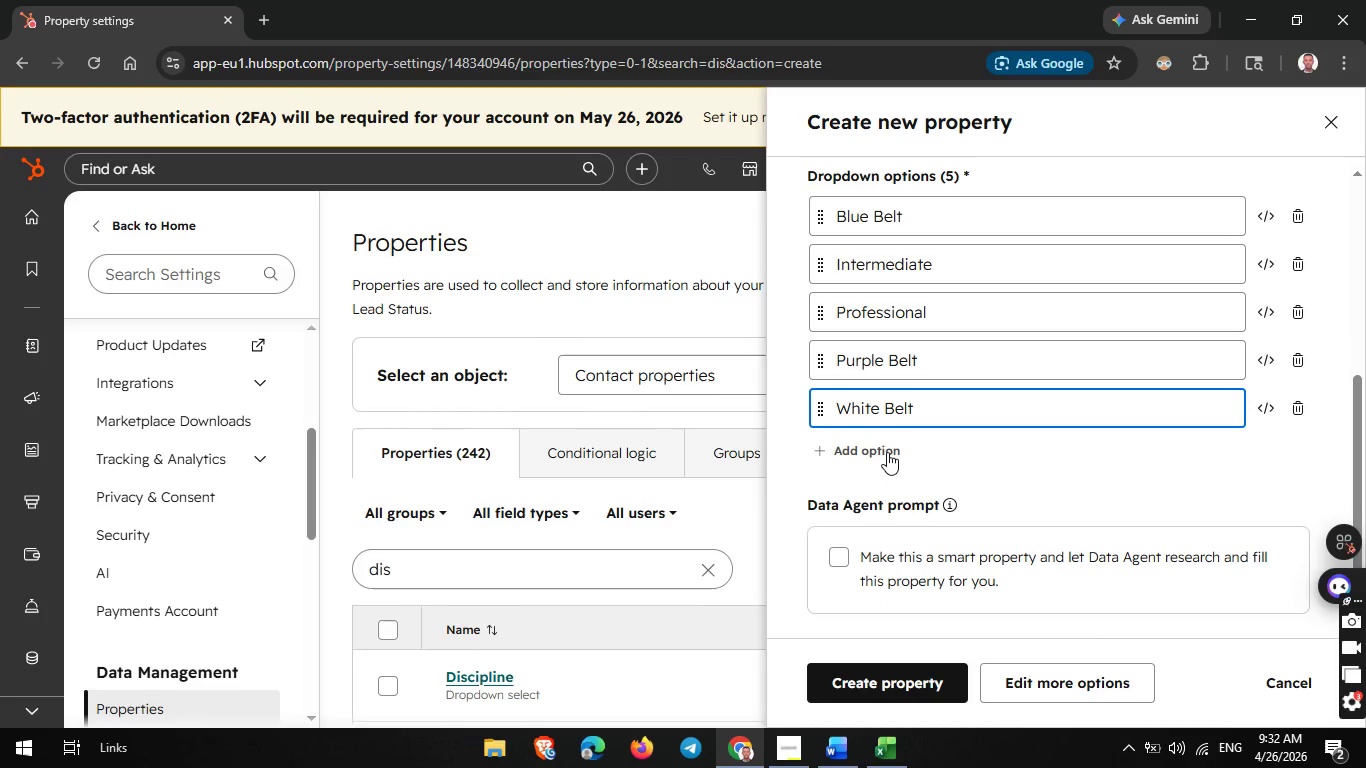 
left_click([887, 451])
 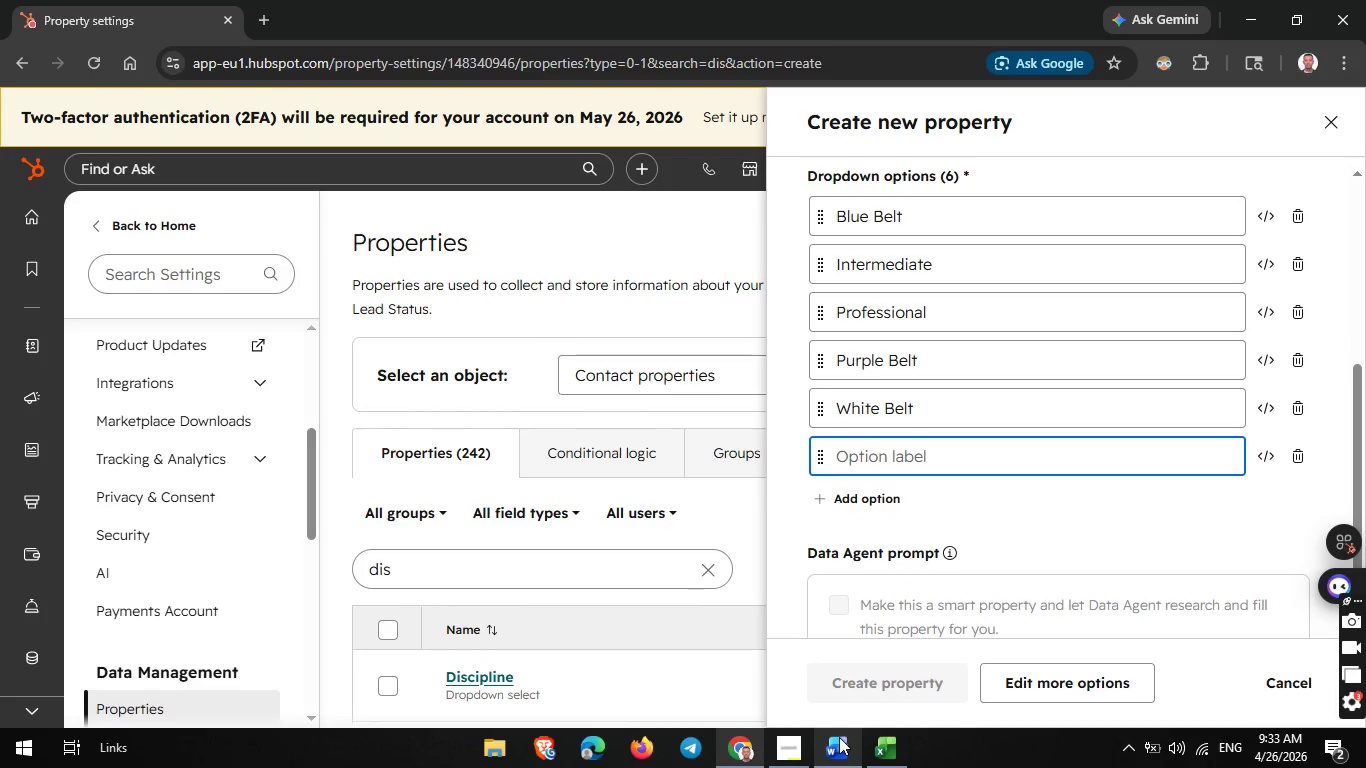 
left_click([878, 743])
 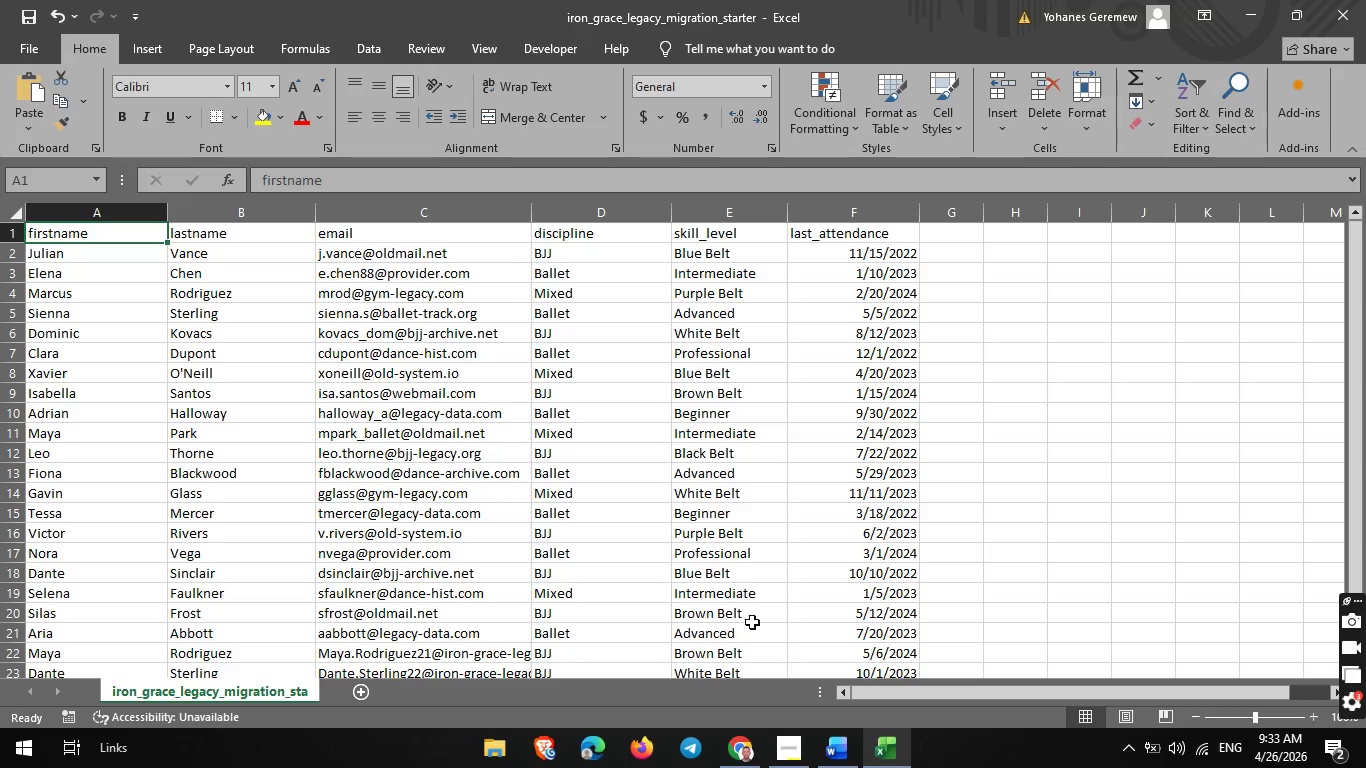 
left_click([745, 741])
 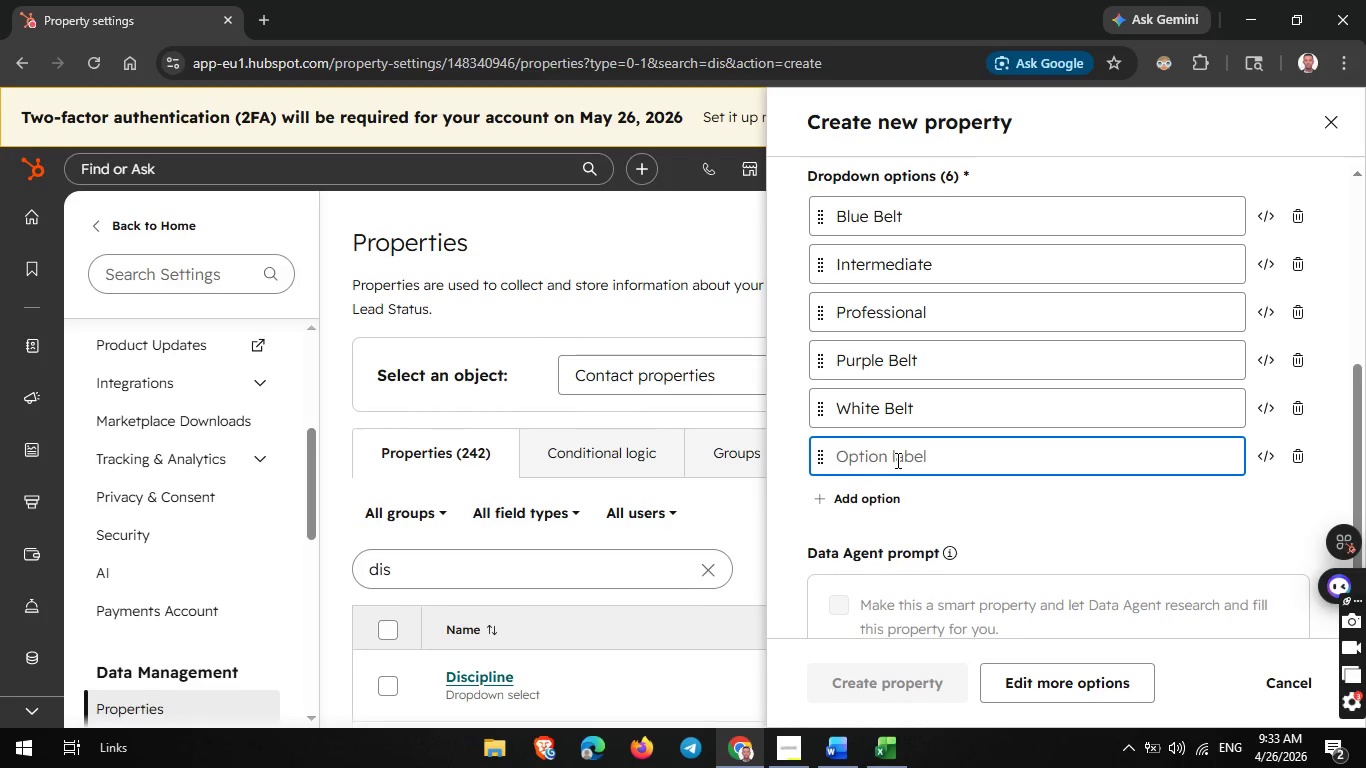 
key(Shift+ShiftRight)
 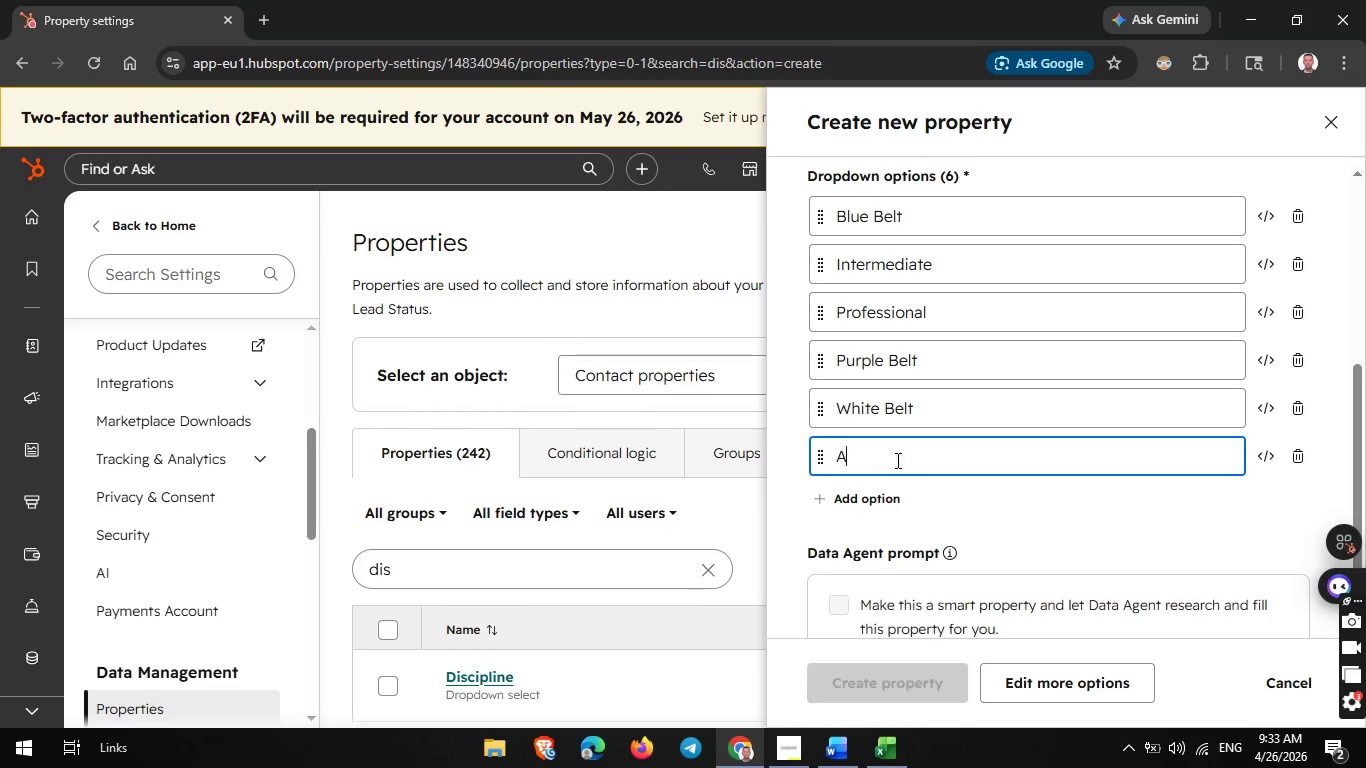 
key(Shift+A)
 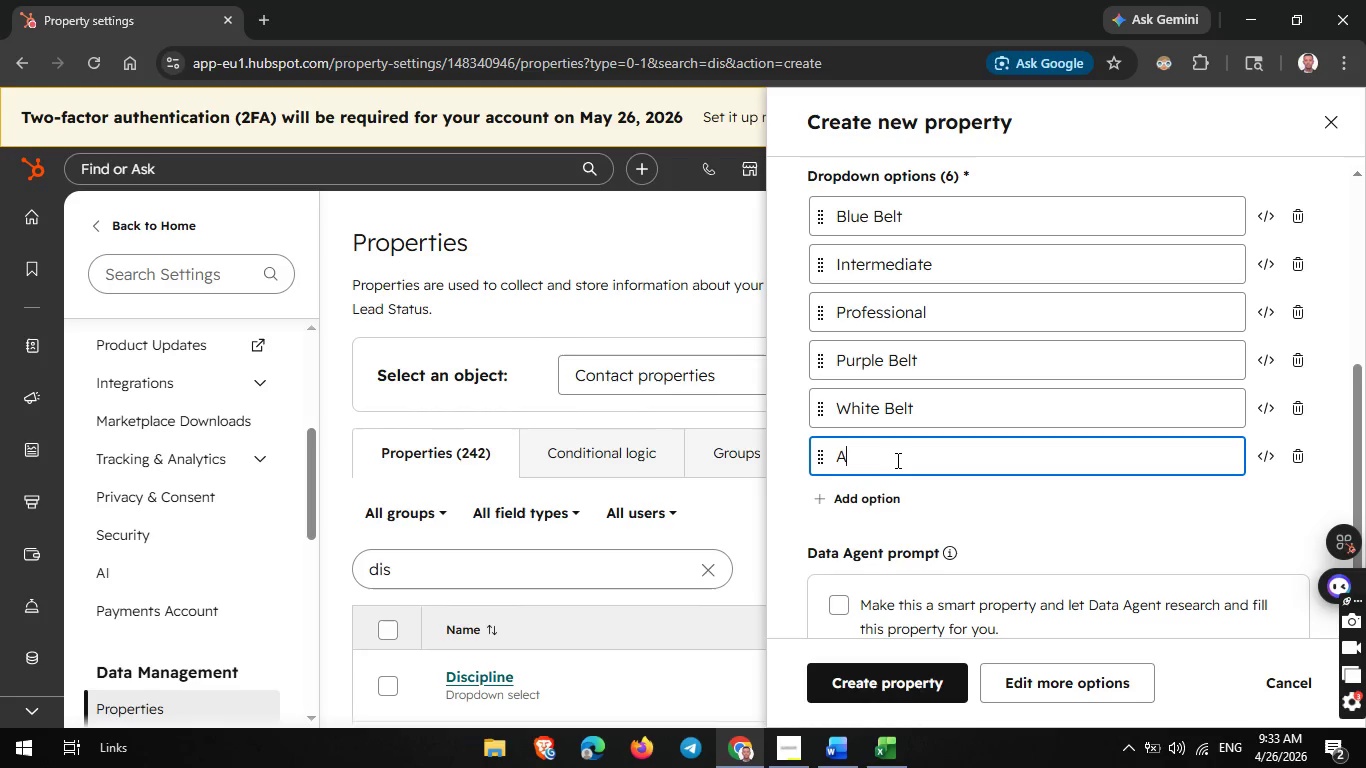 
wait(5.75)
 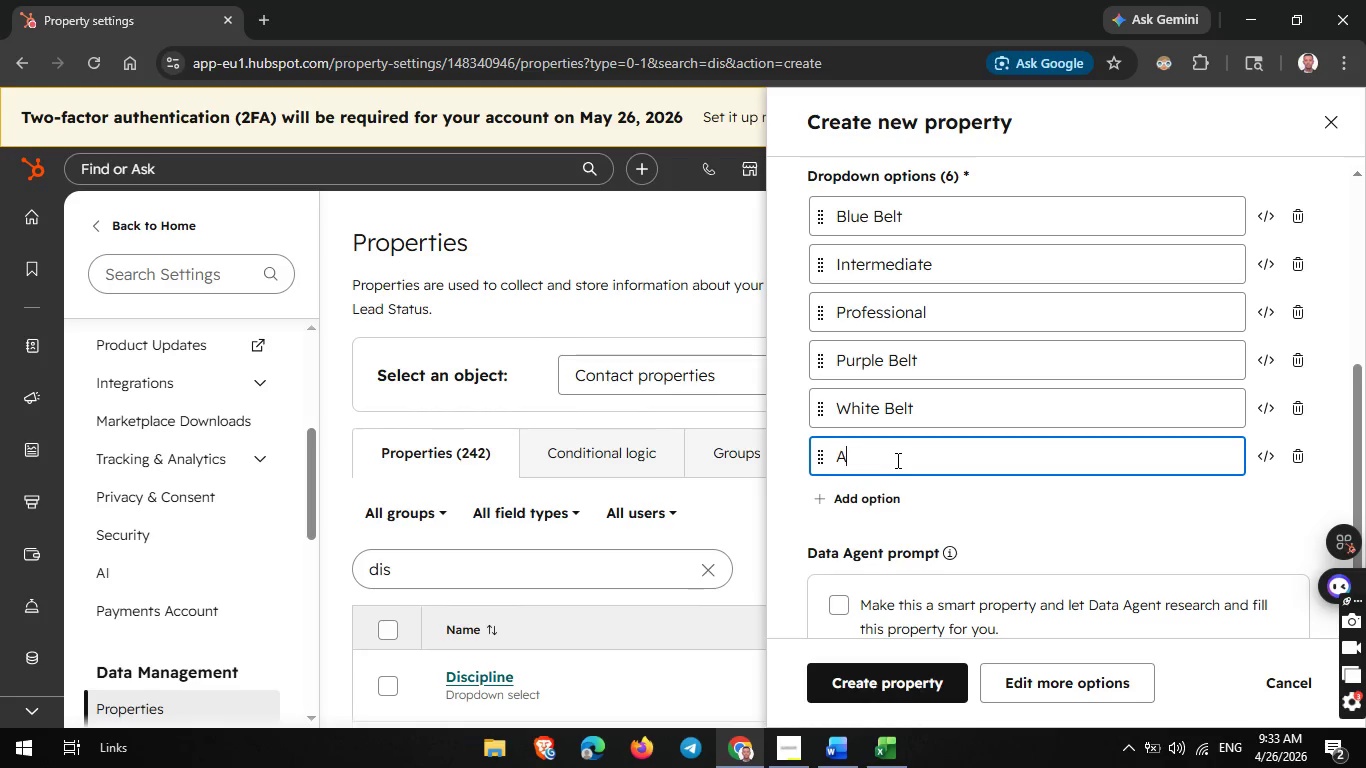 
type(dvanced)
 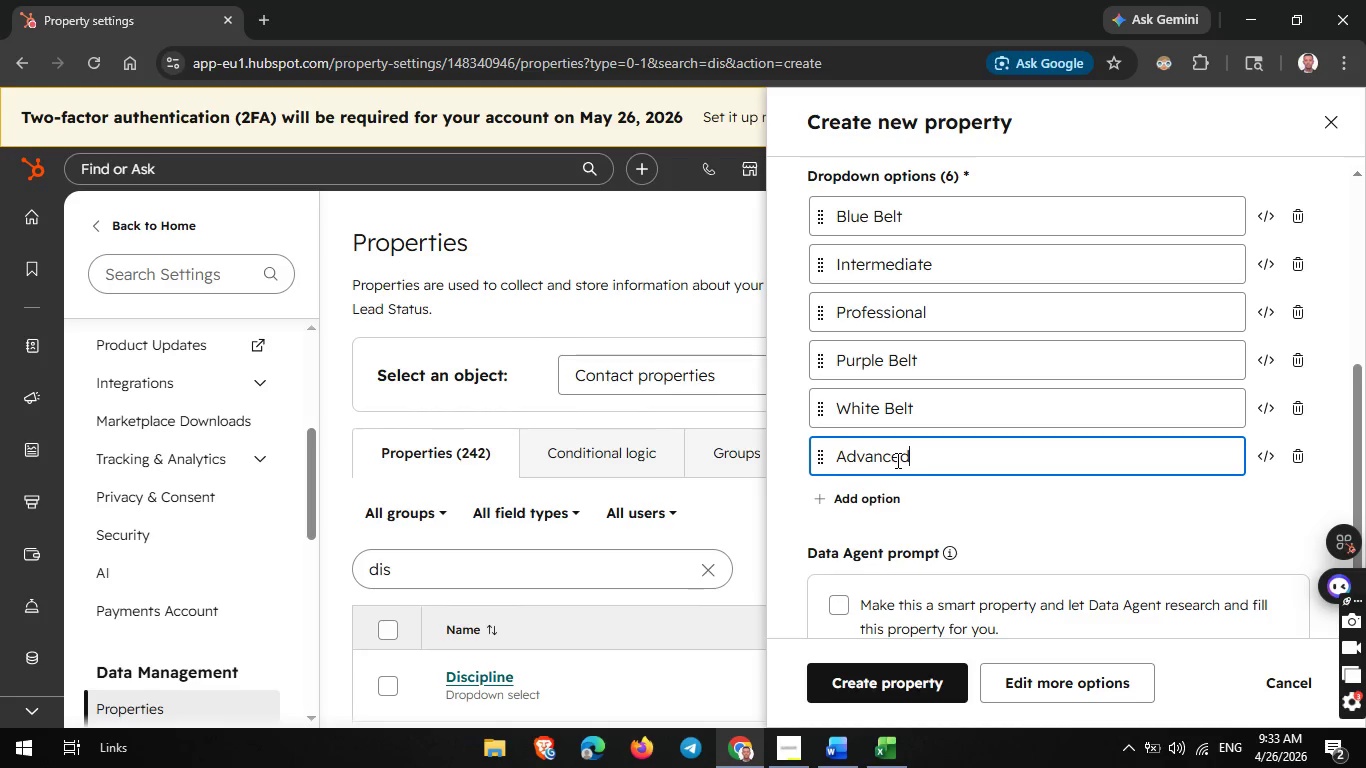 
wait(9.48)
 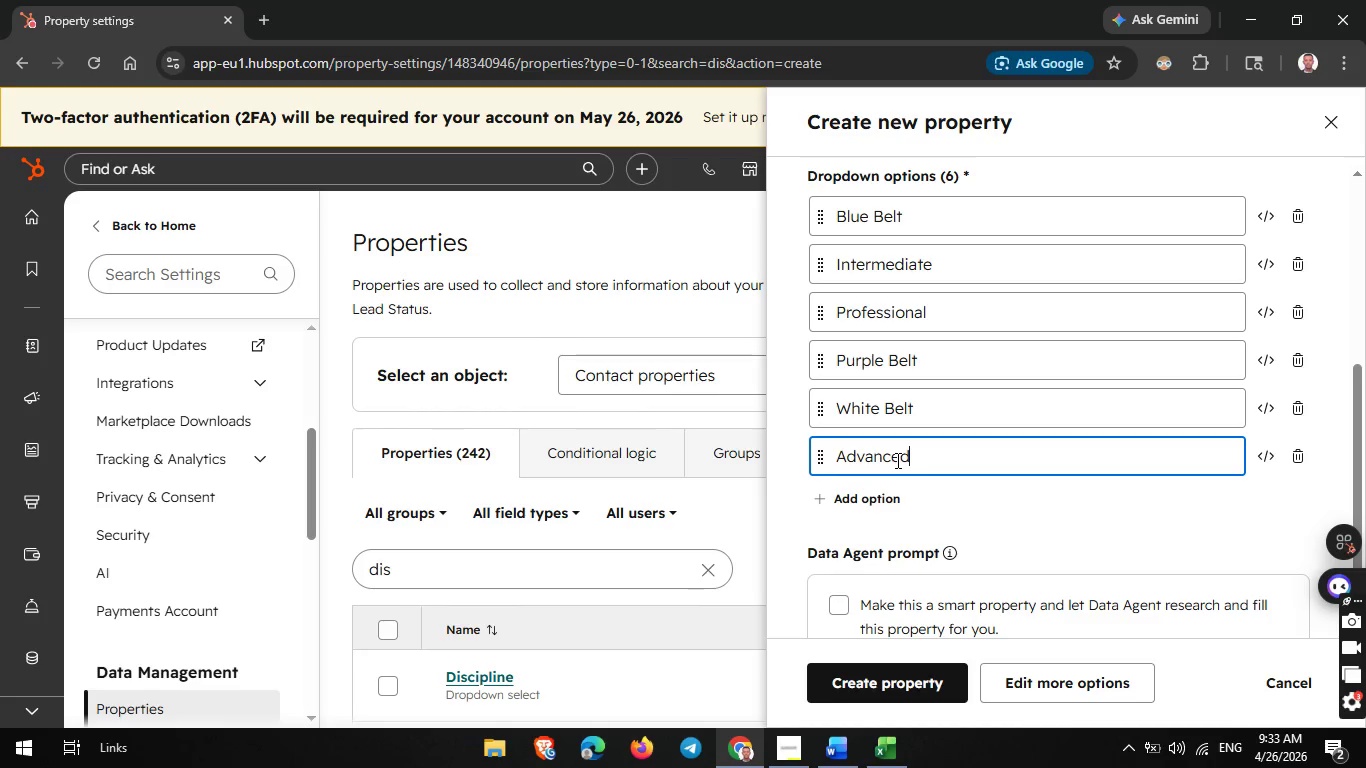 
left_click([886, 744])
 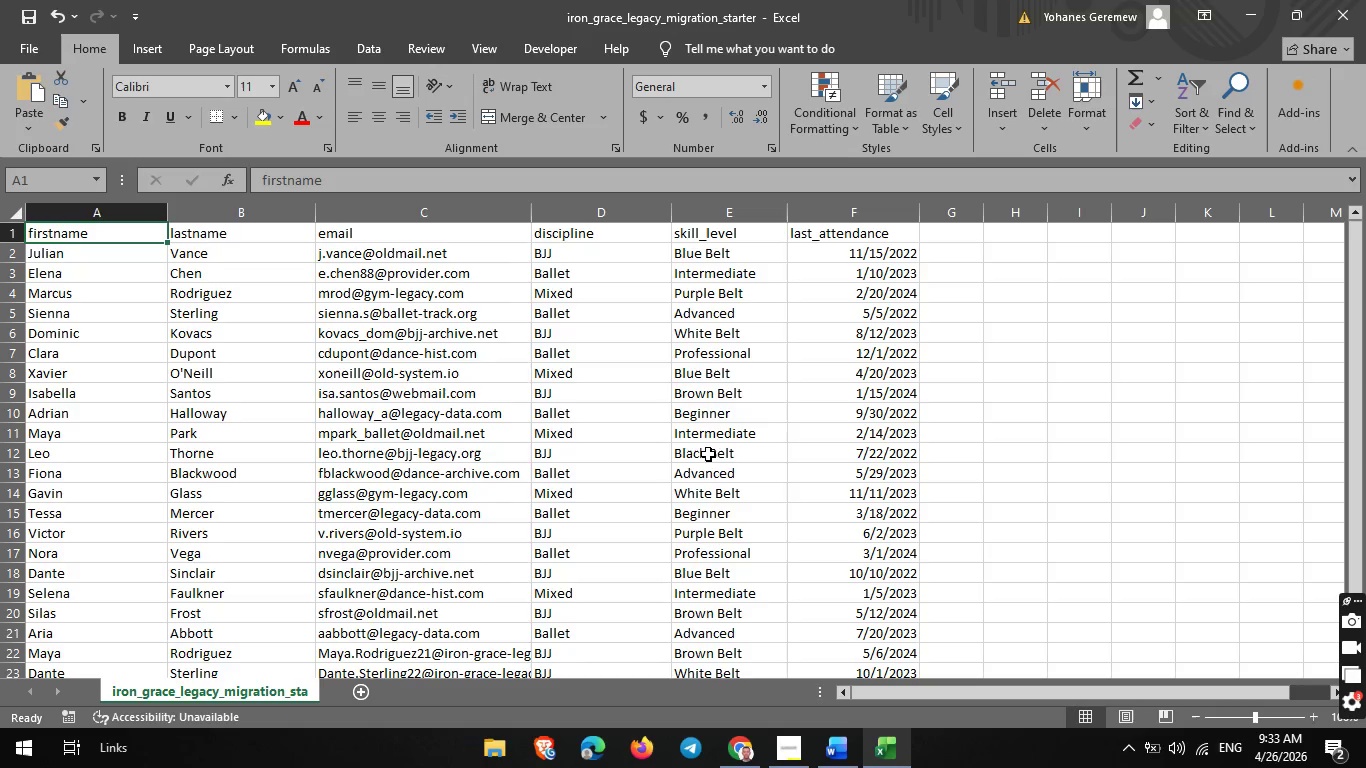 
scroll: coordinate [699, 526], scroll_direction: down, amount: 3.0
 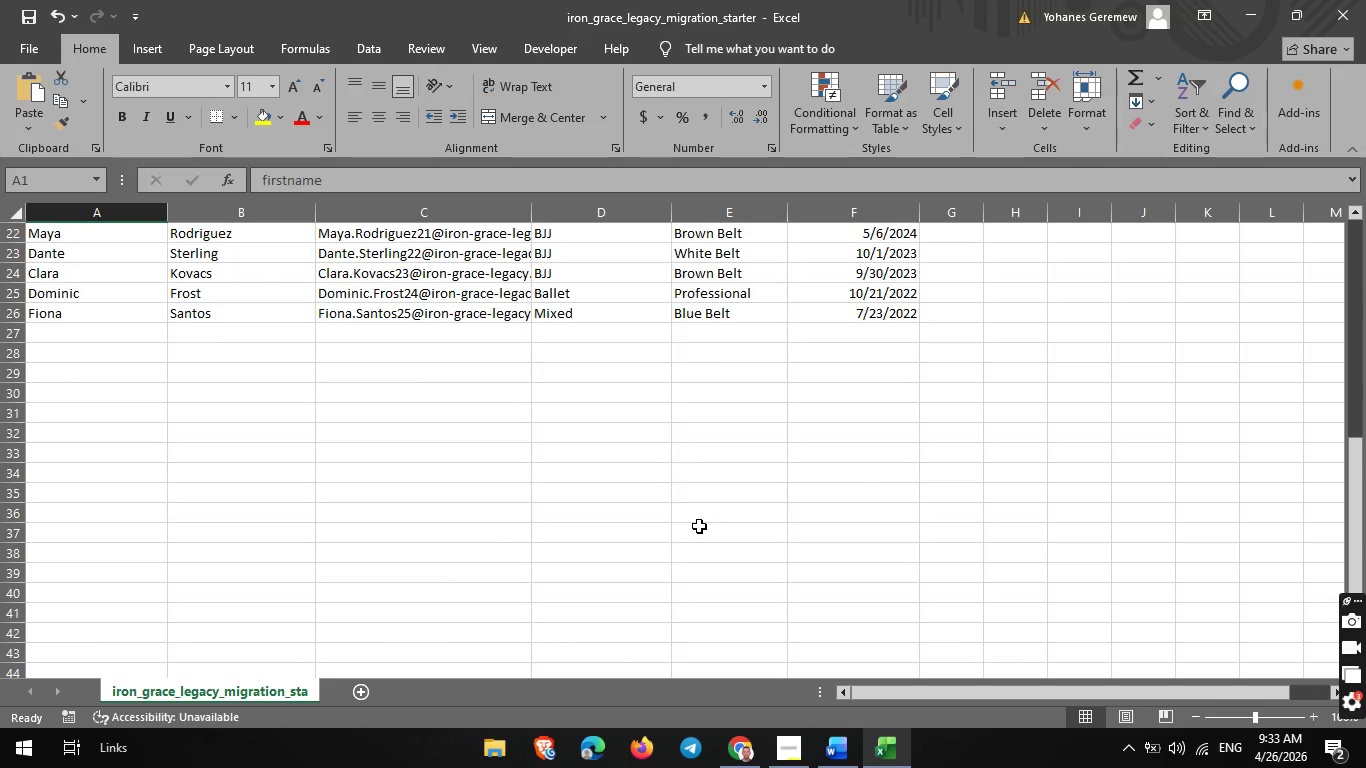 
scroll: coordinate [699, 526], scroll_direction: none, amount: 0.0
 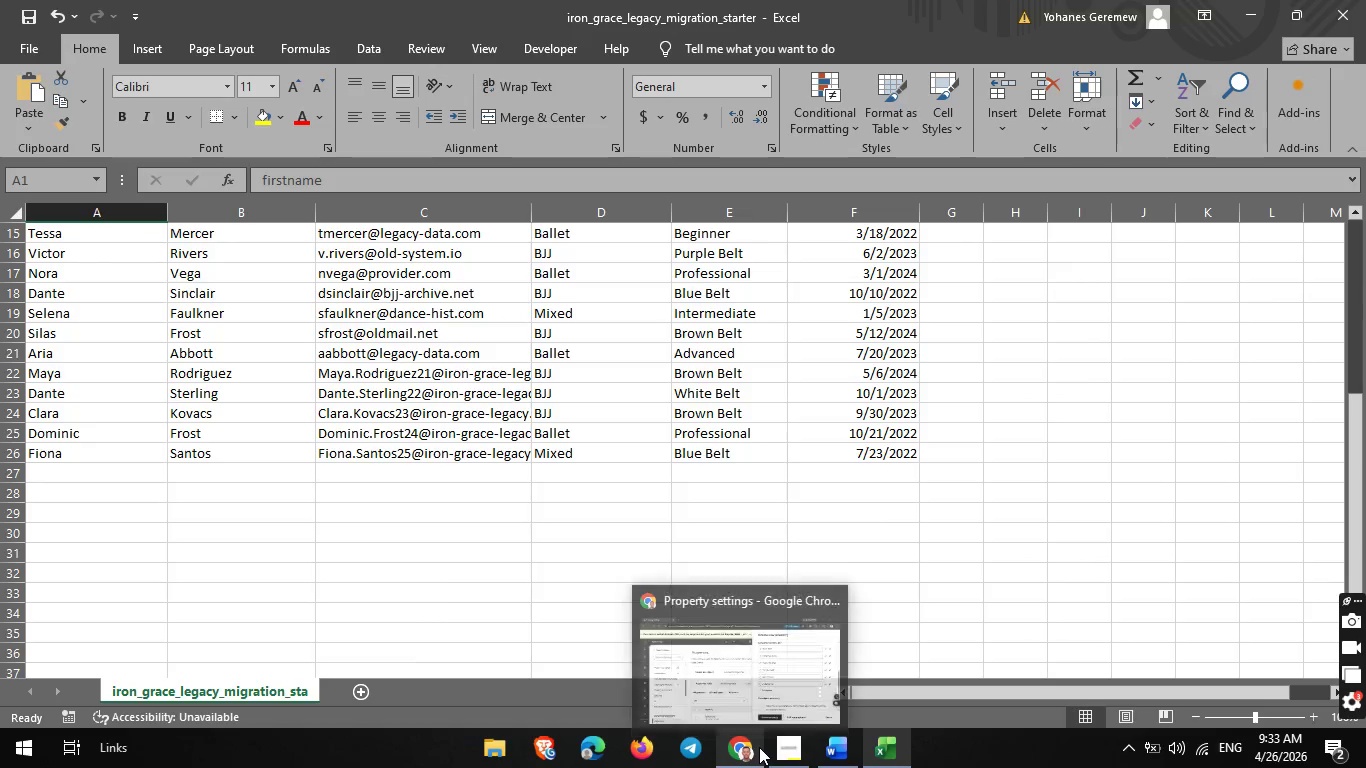 
left_click([751, 747])
 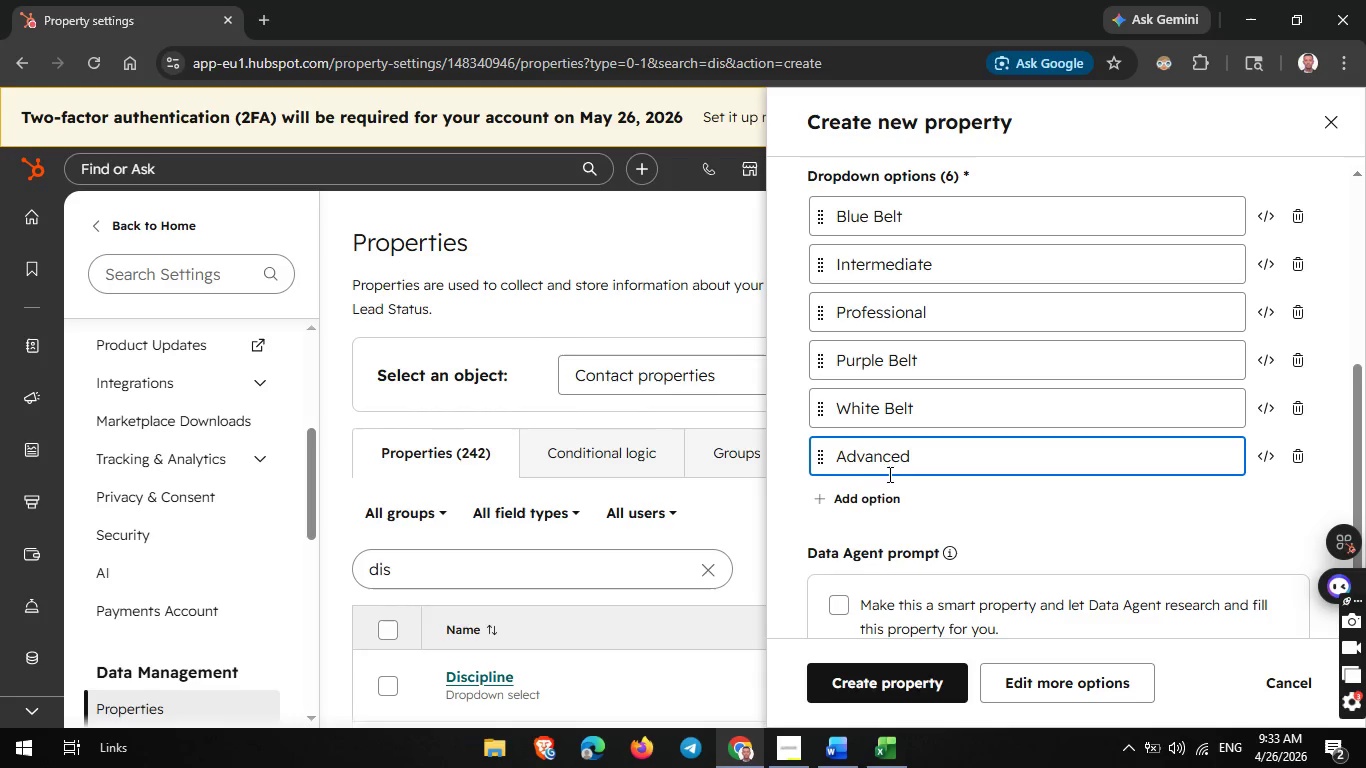 
left_click([867, 495])
 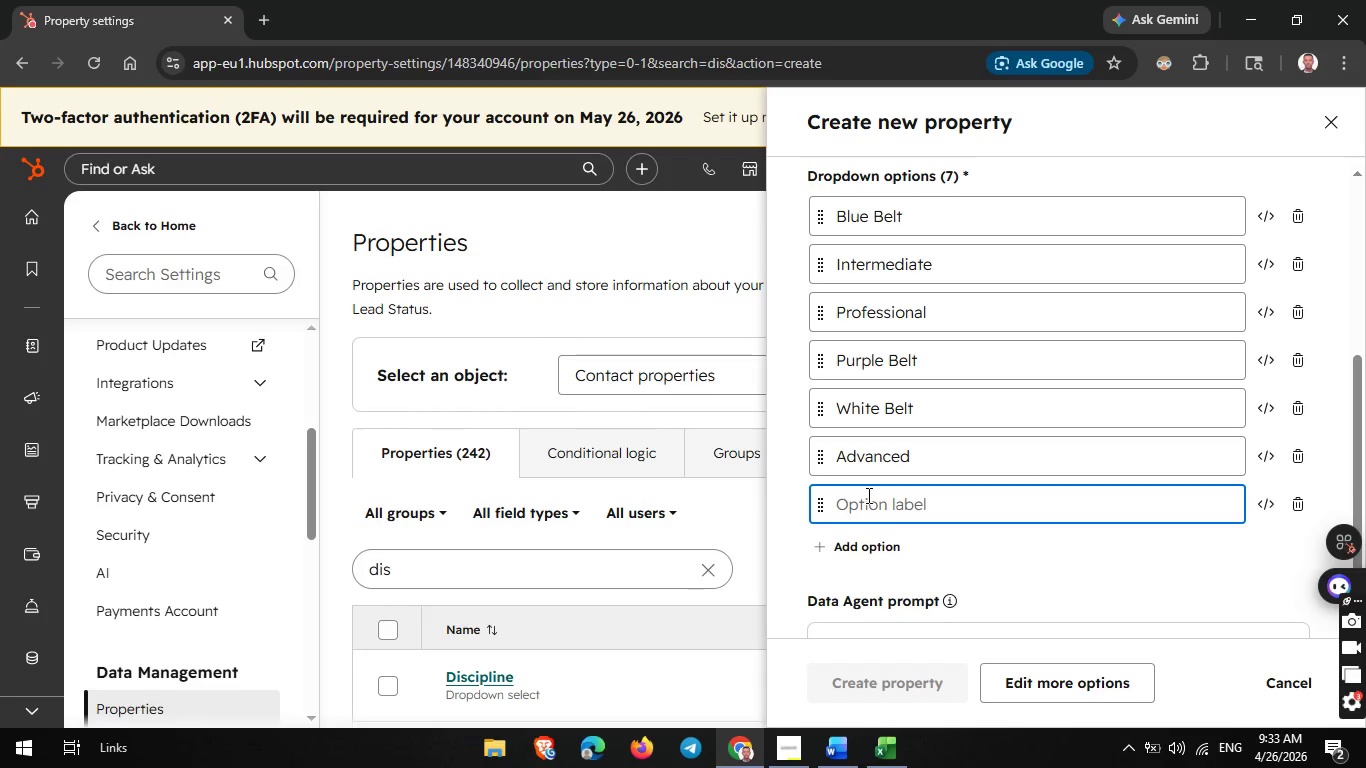 
type(Brown Belt)
 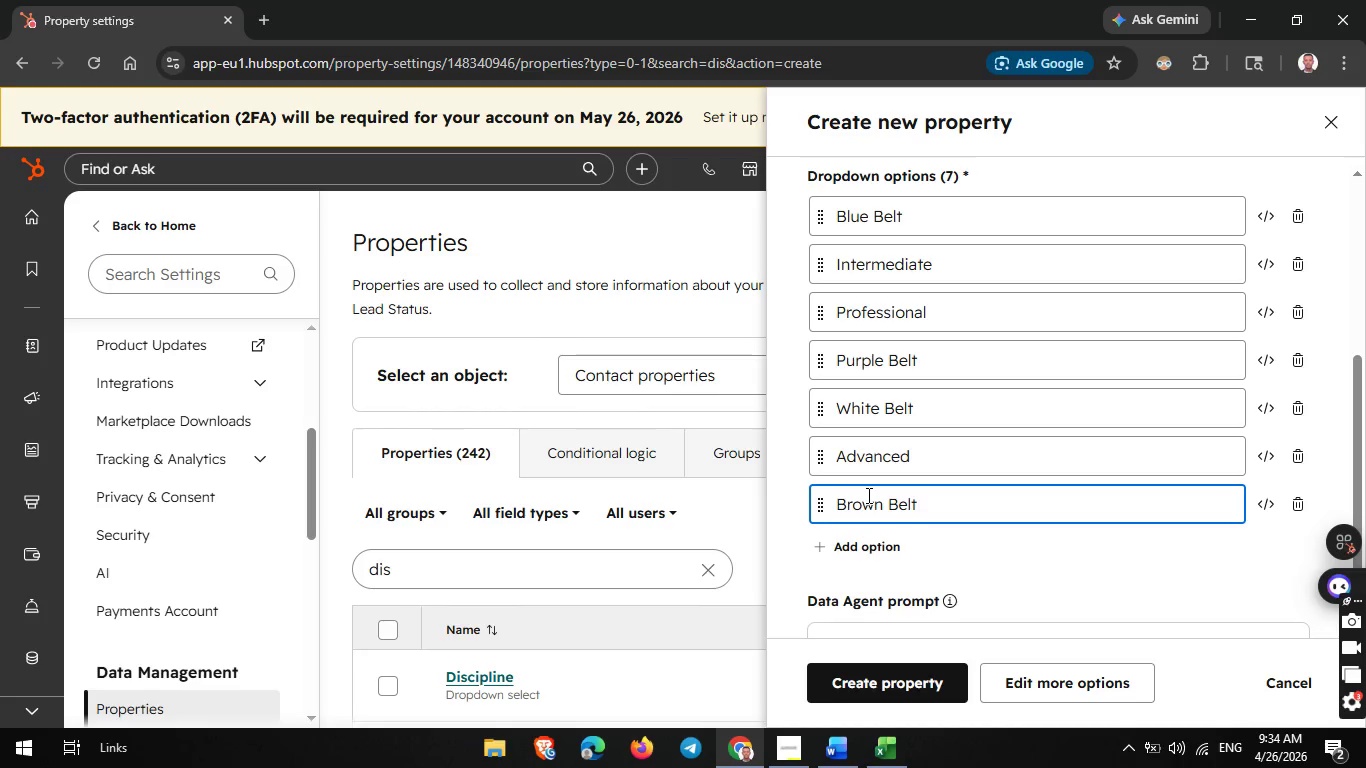 
wait(5.01)
 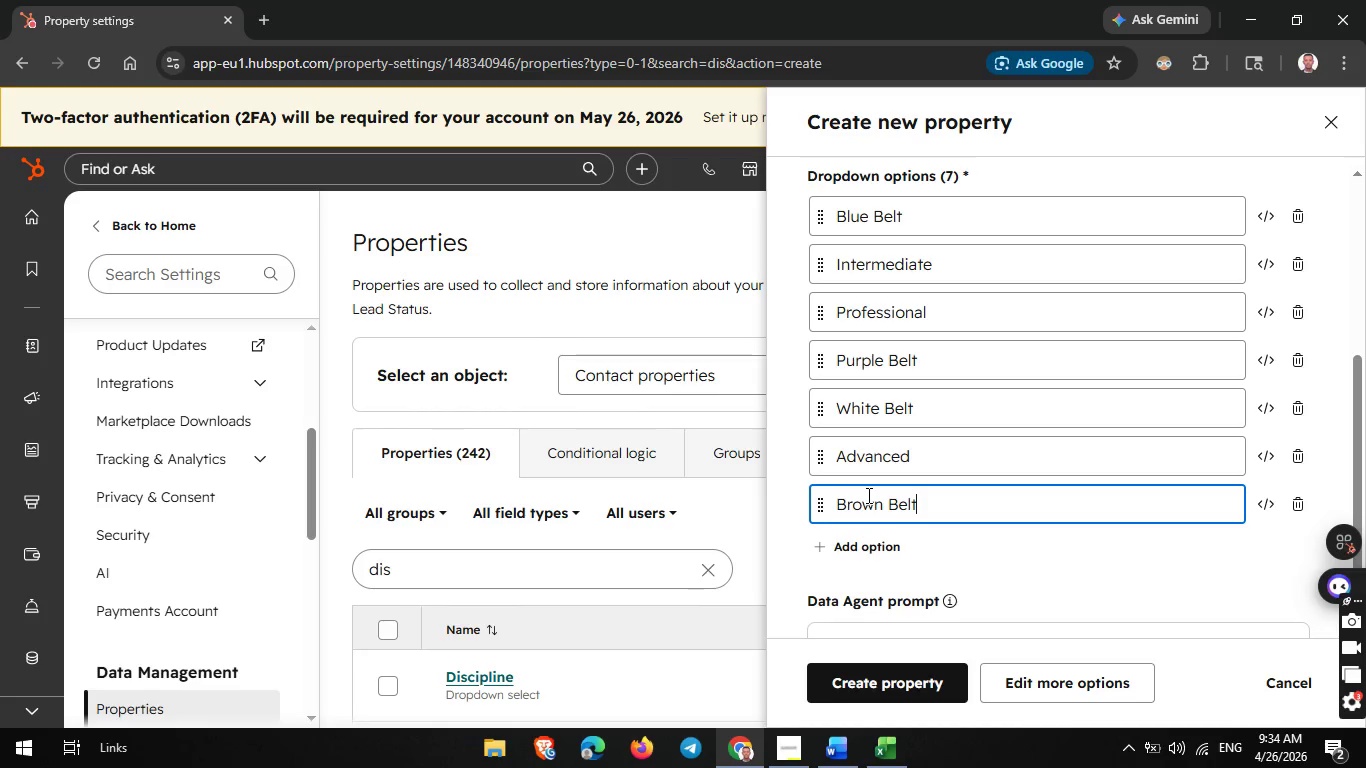 
scroll: coordinate [983, 340], scroll_direction: up, amount: 3.0
 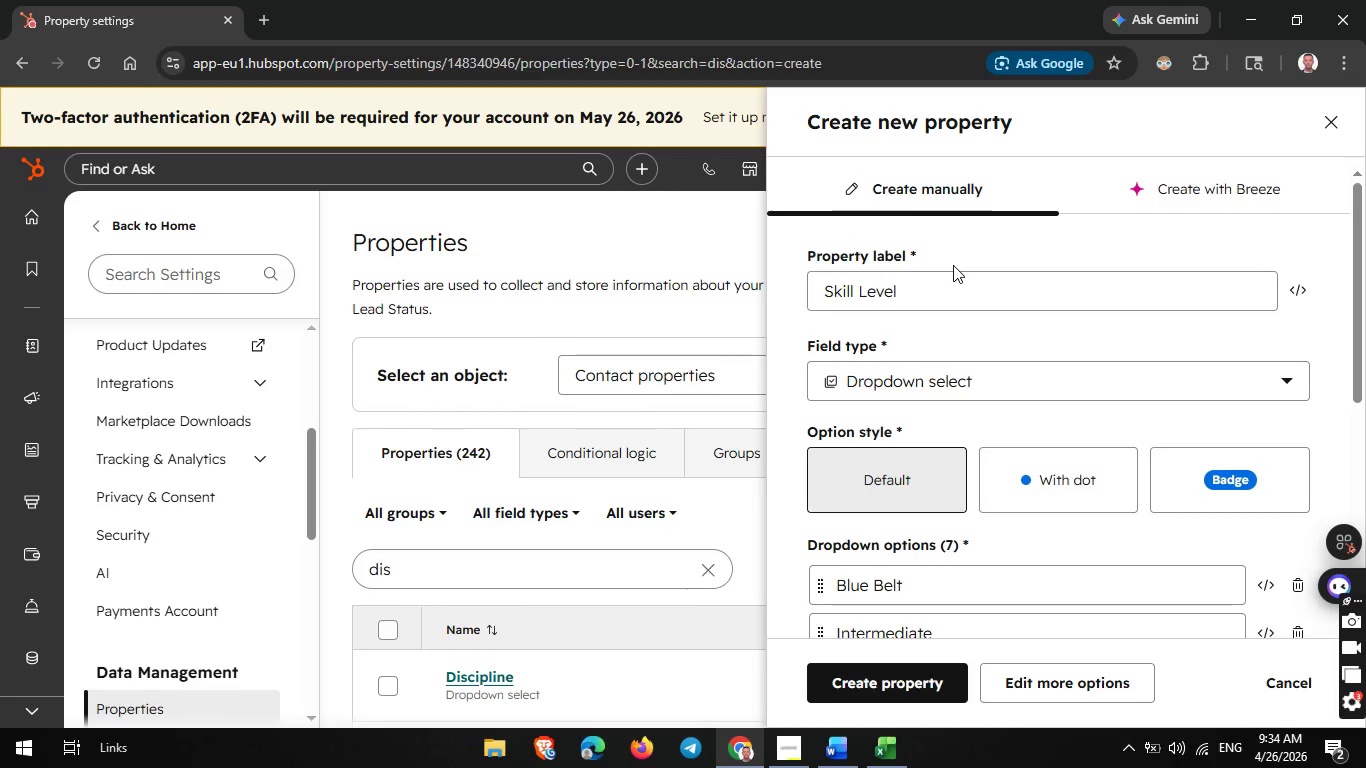 
scroll: coordinate [953, 265], scroll_direction: down, amount: 3.0
 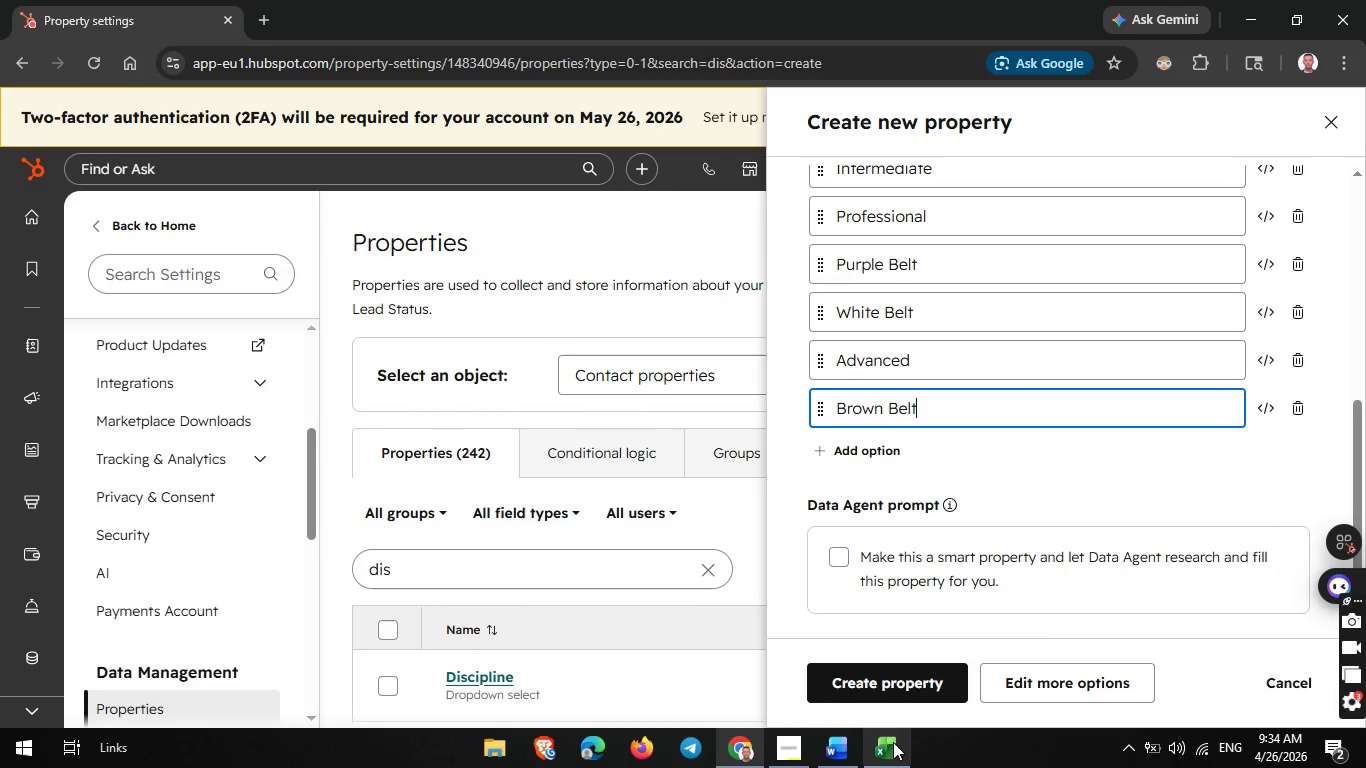 
left_click([889, 746])
 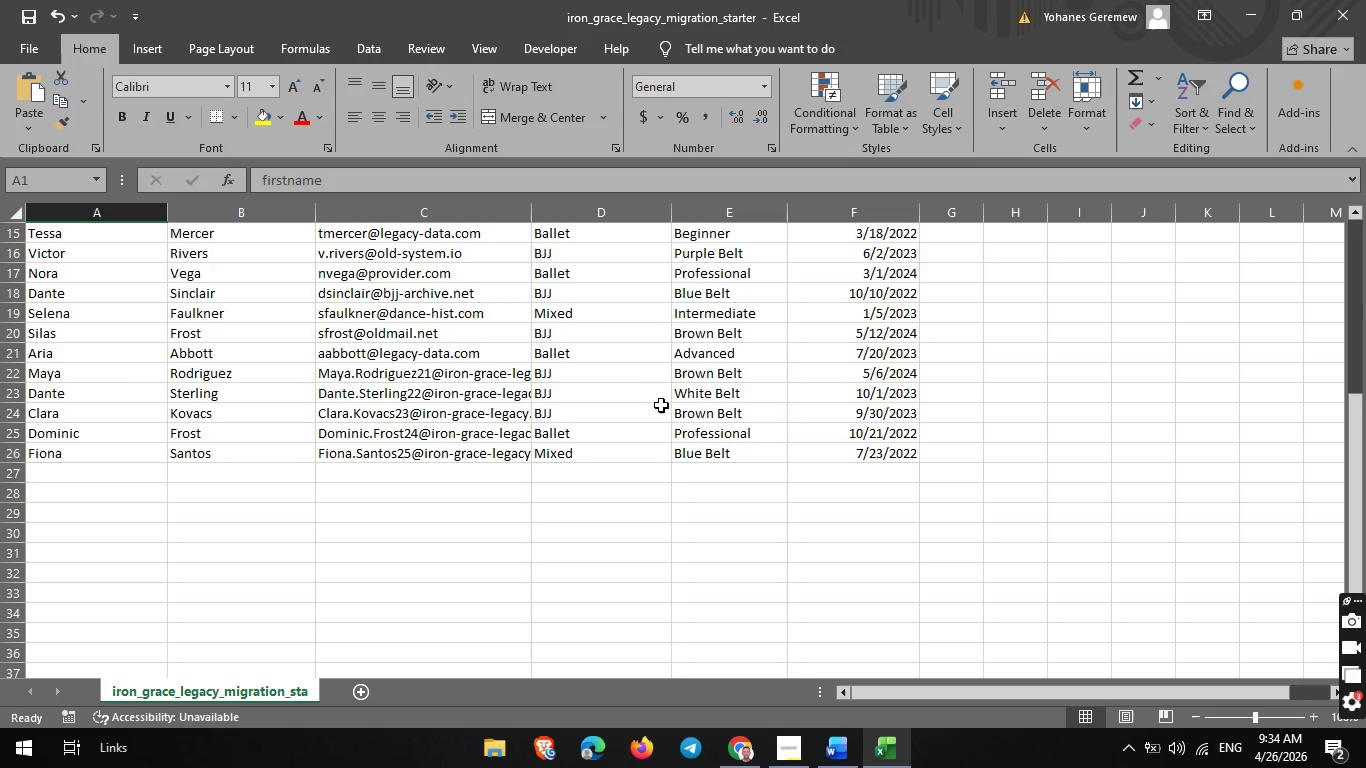 
scroll: coordinate [696, 467], scroll_direction: up, amount: 3.0
 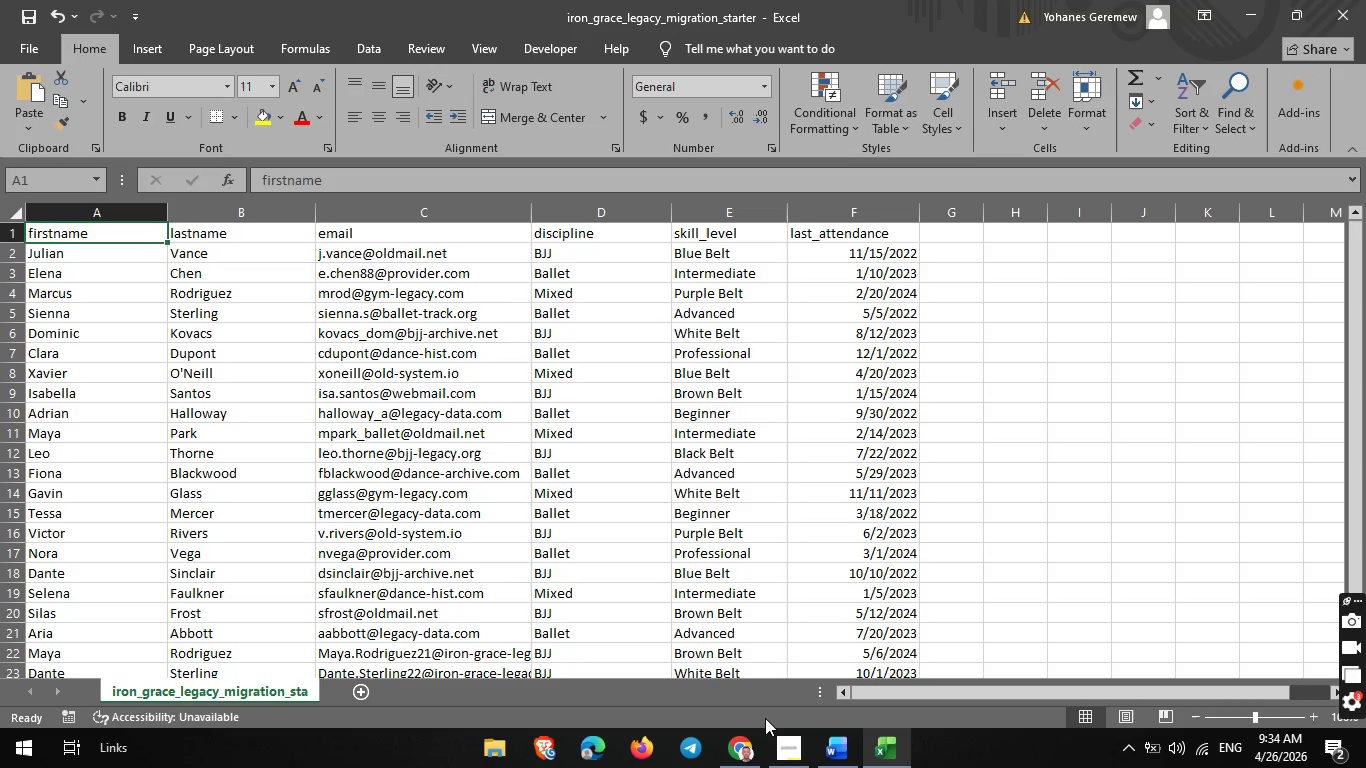 
left_click([747, 739])
 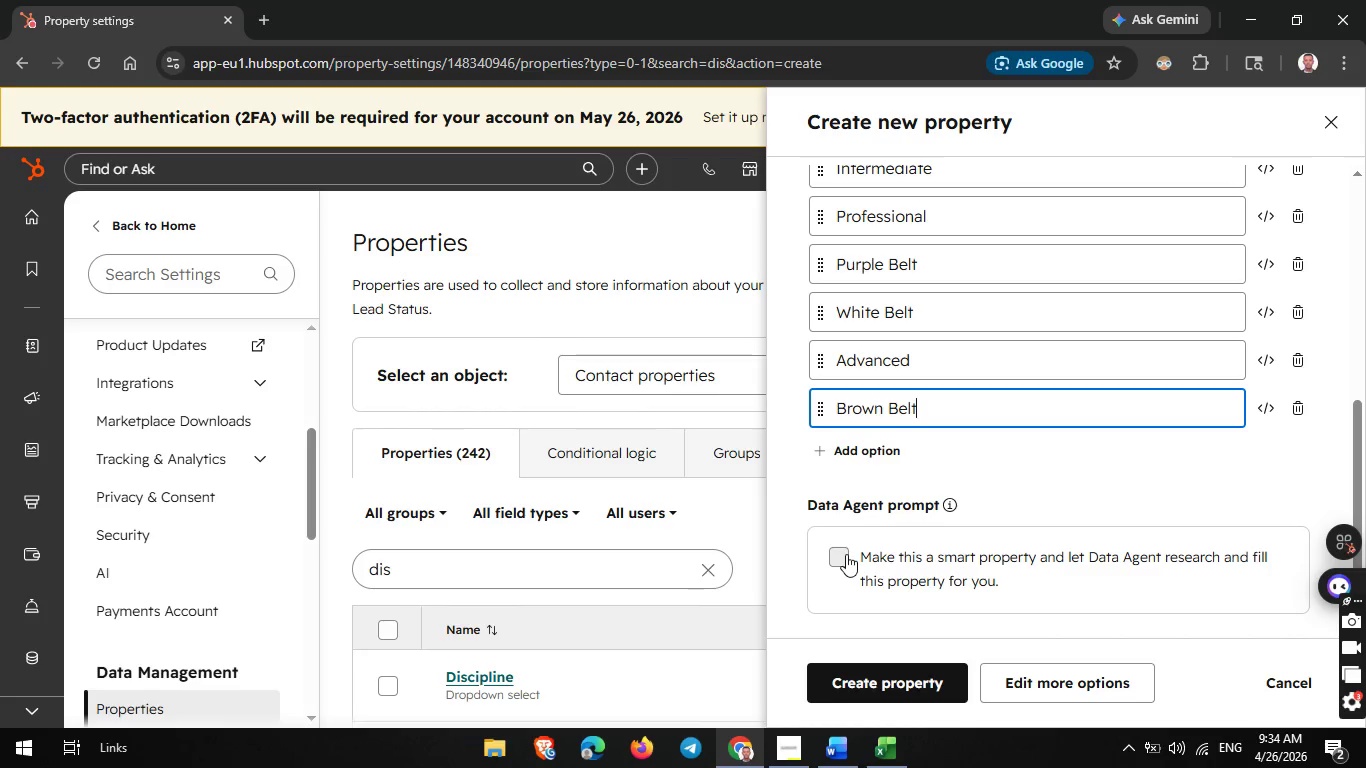 
scroll: coordinate [915, 455], scroll_direction: none, amount: 0.0
 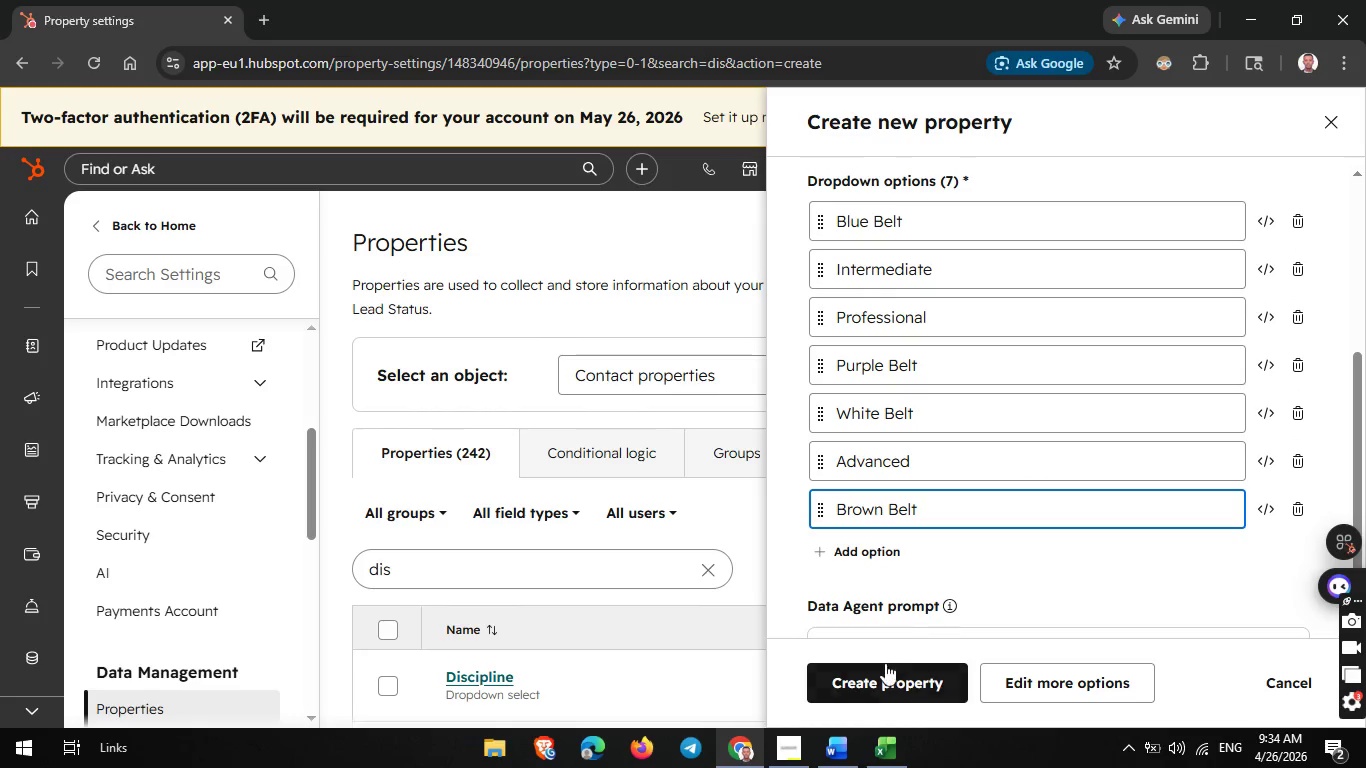 
left_click([884, 666])
 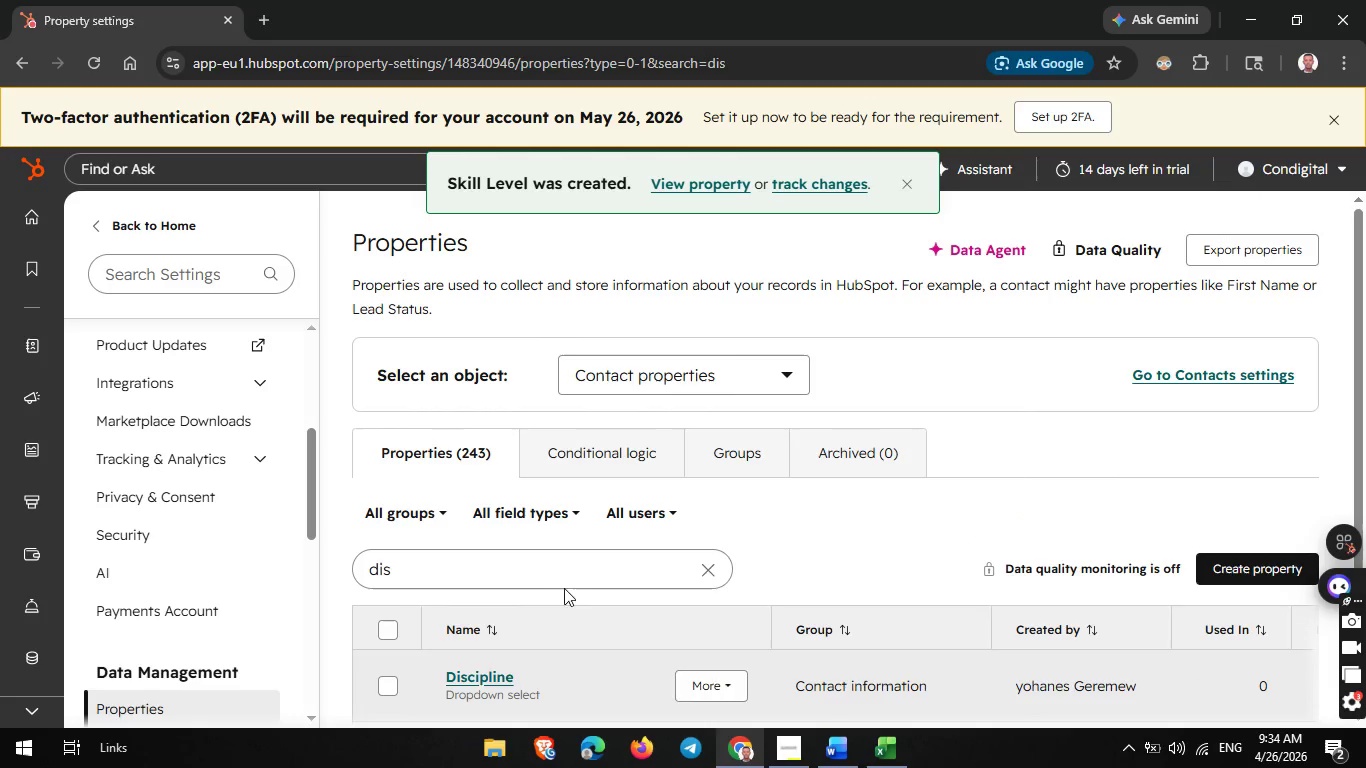 
left_click([521, 565])
 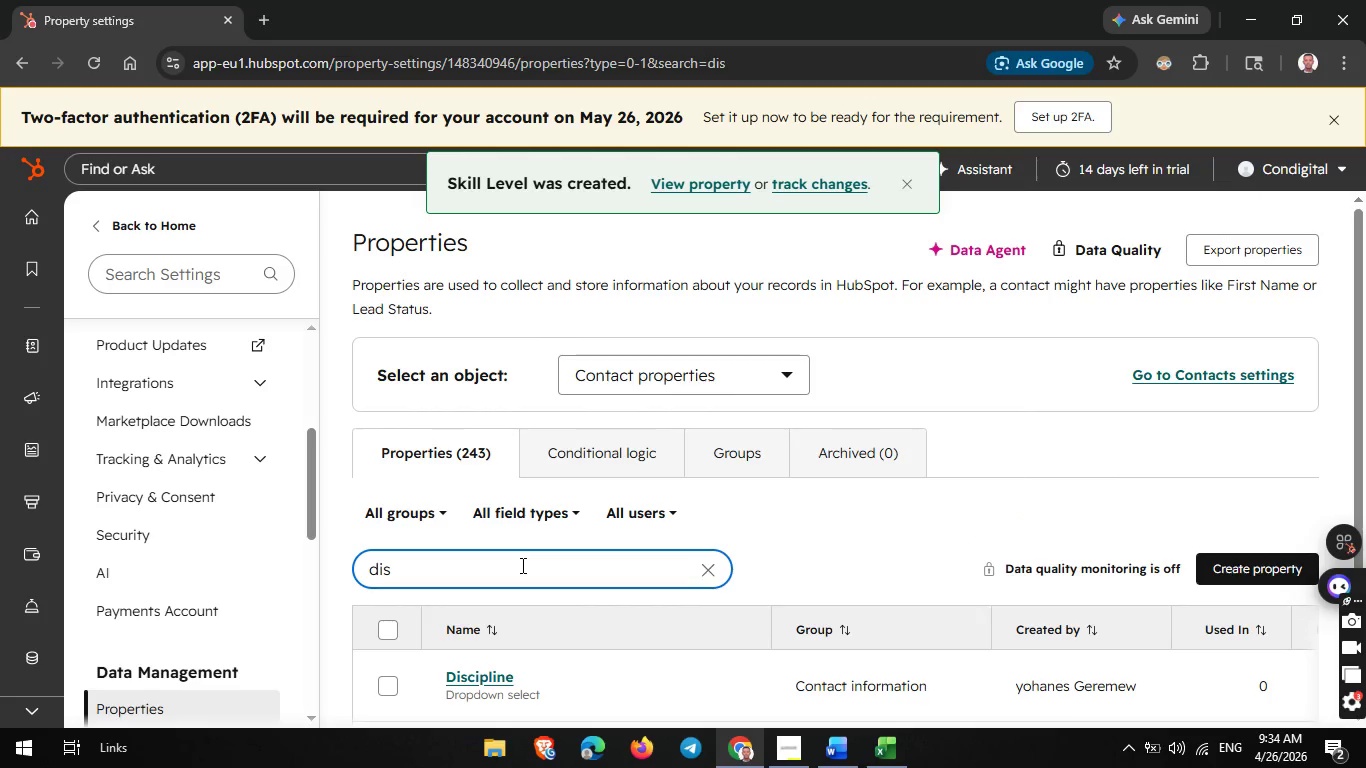 
key(Backspace)
key(Backspace)
key(Backspace)
type(skill)
 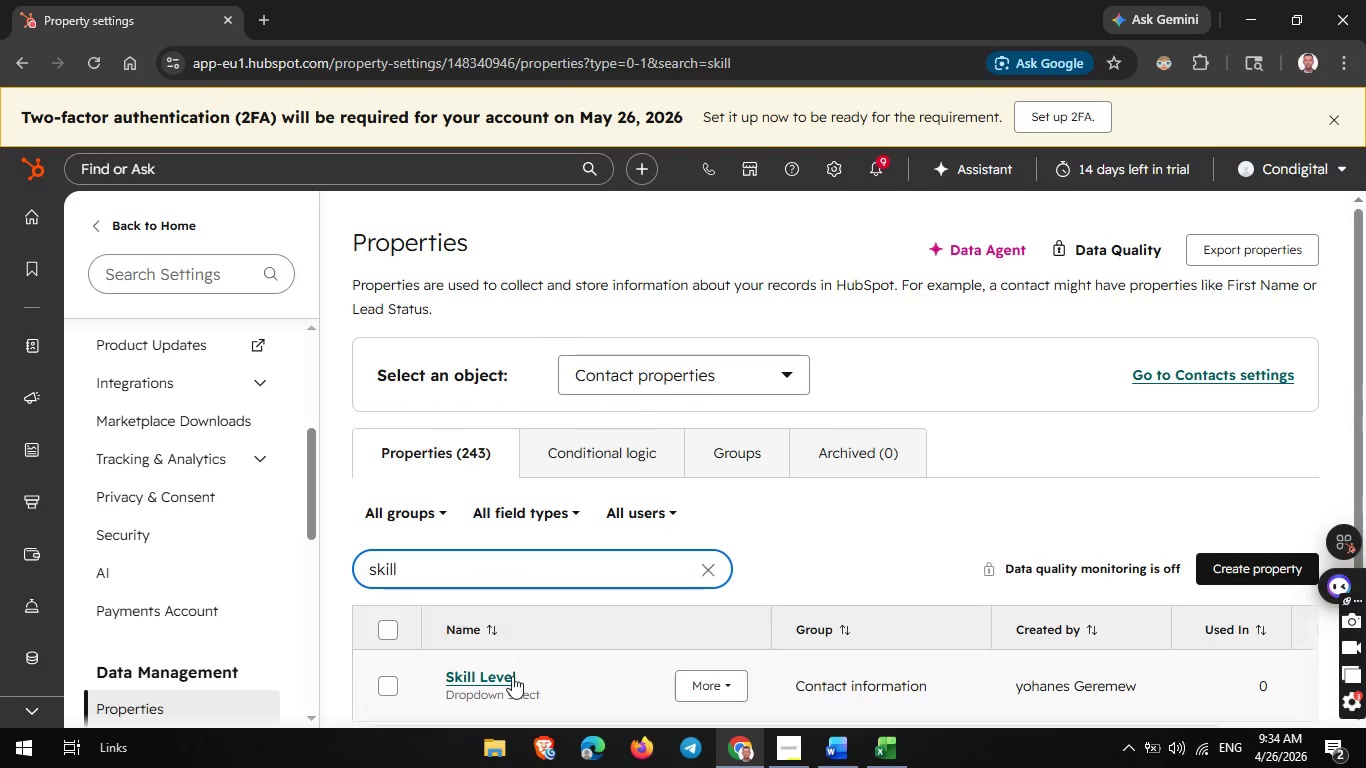 
left_click([510, 676])
 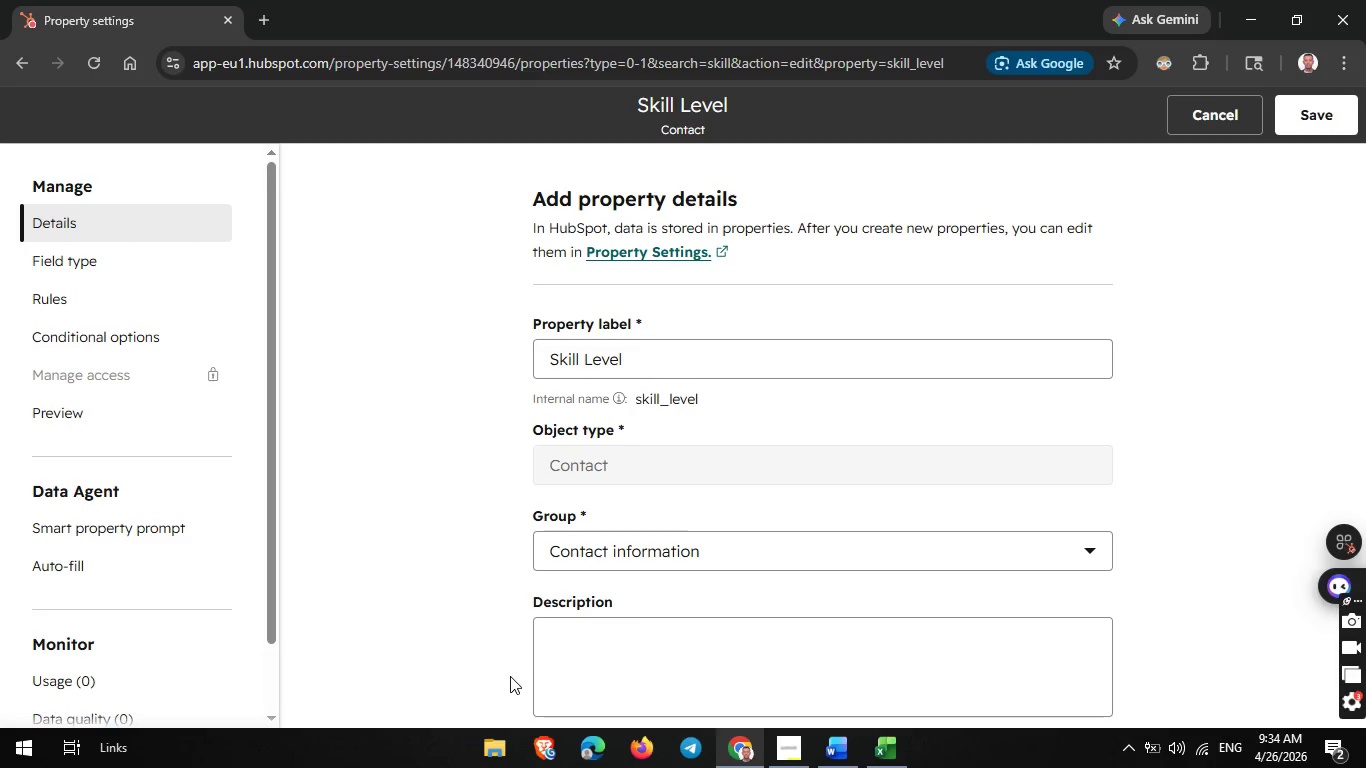 
wait(6.58)
 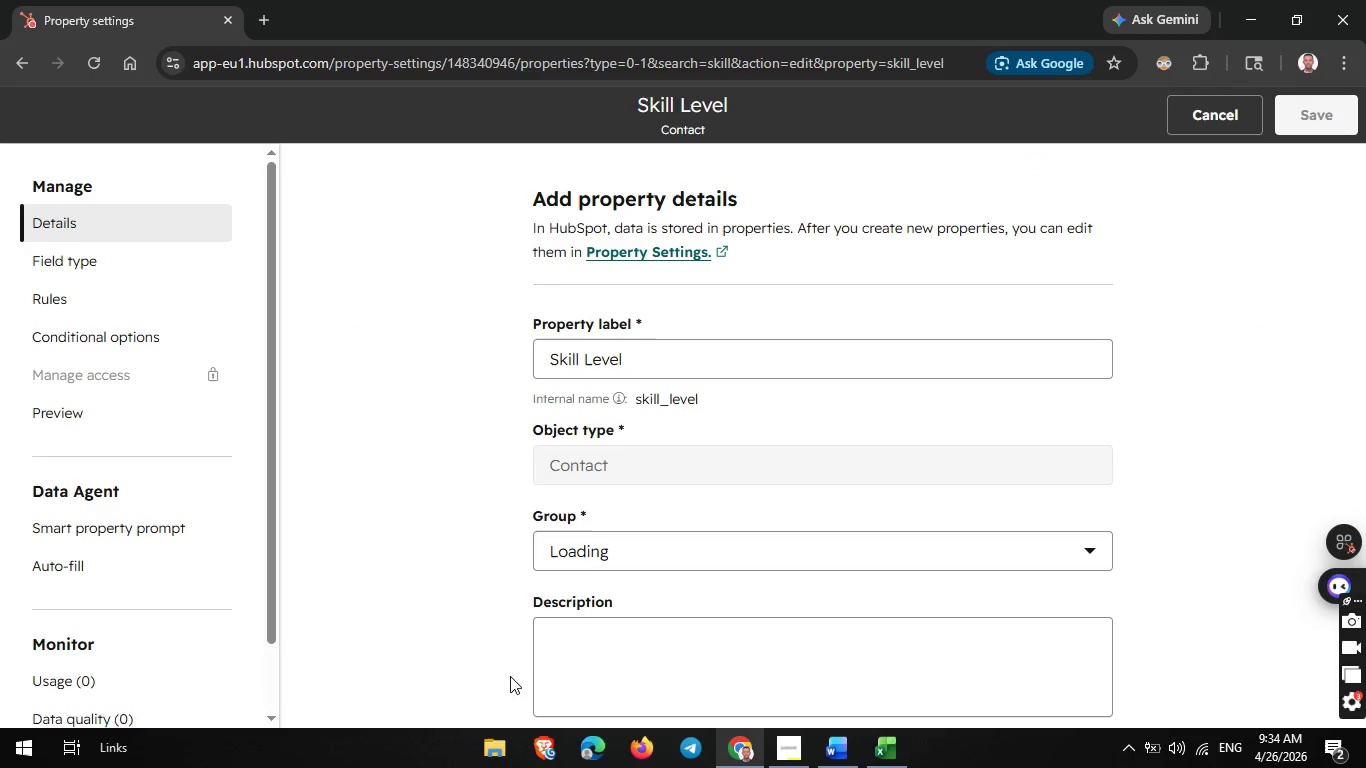 
left_click([76, 249])
 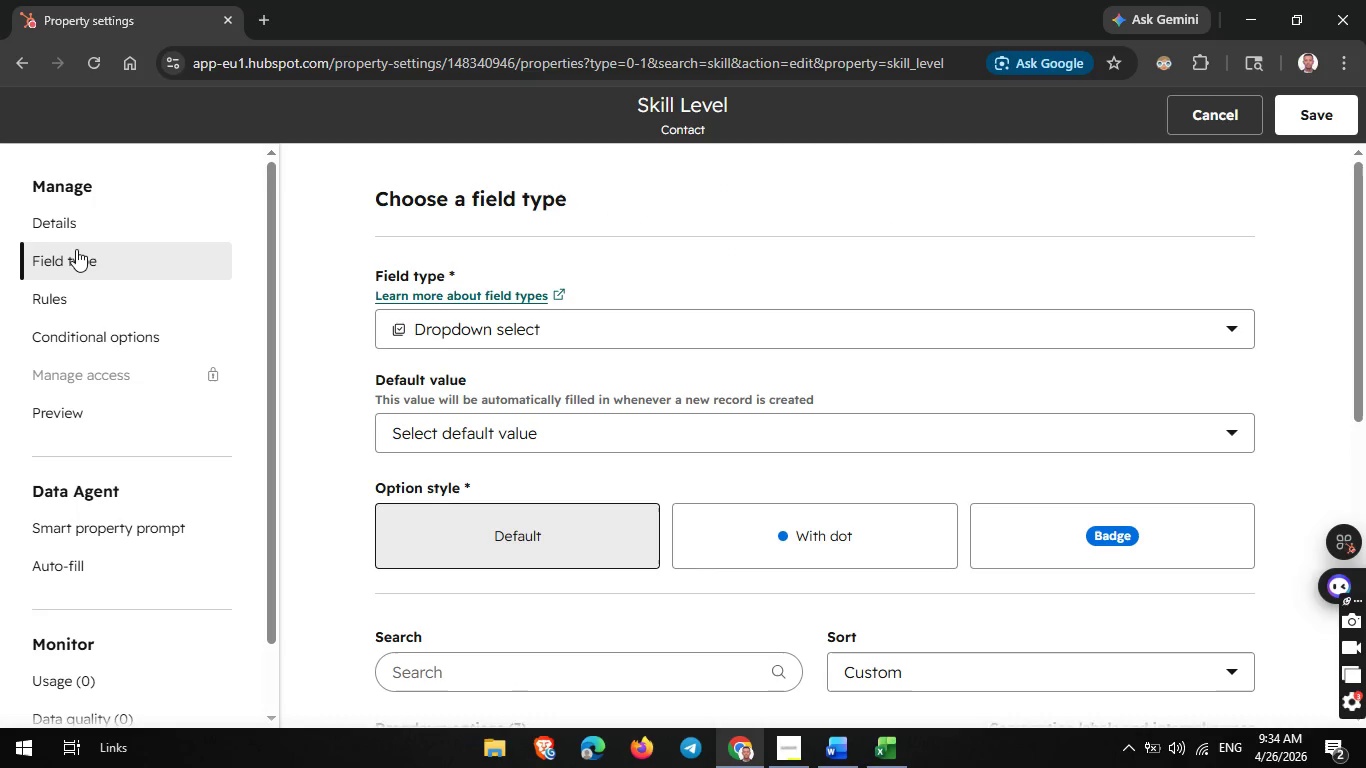 
wait(8.81)
 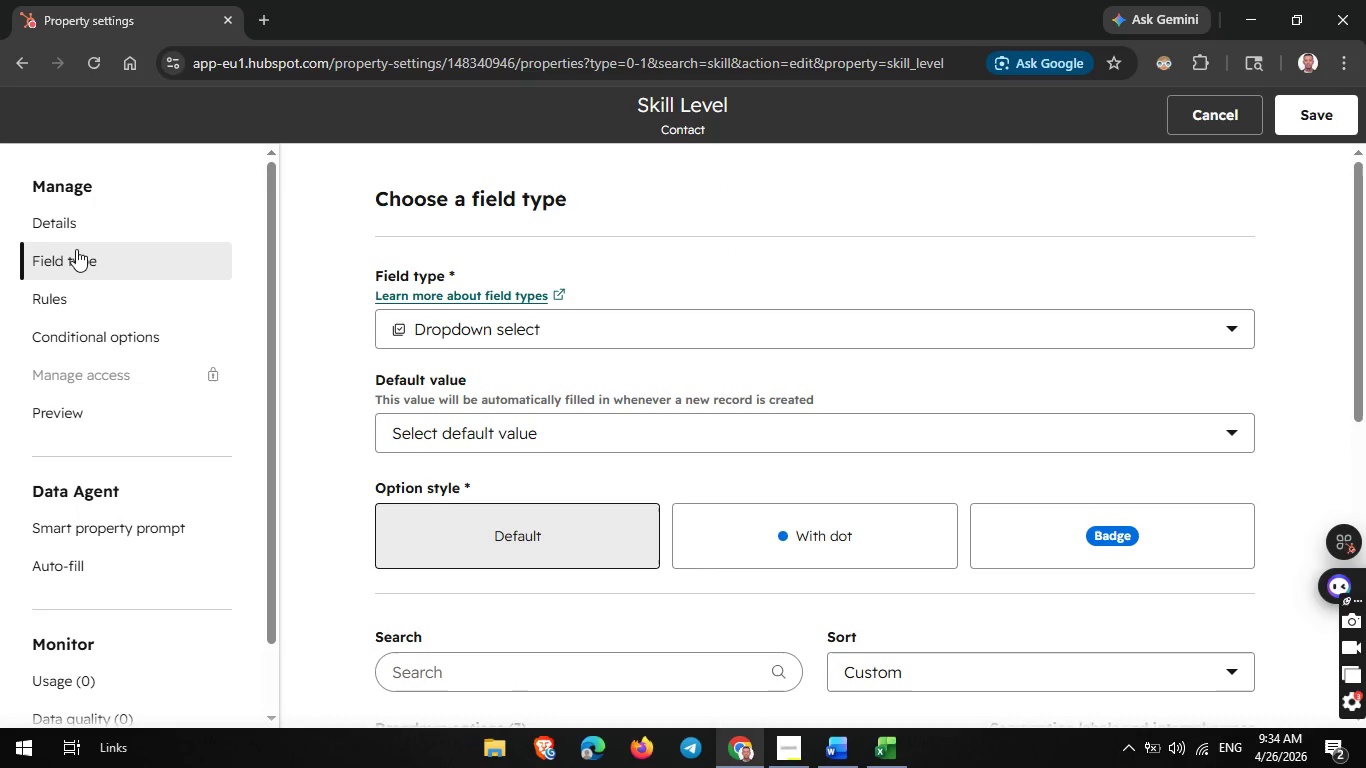 
scroll: coordinate [278, 341], scroll_direction: none, amount: 0.0
 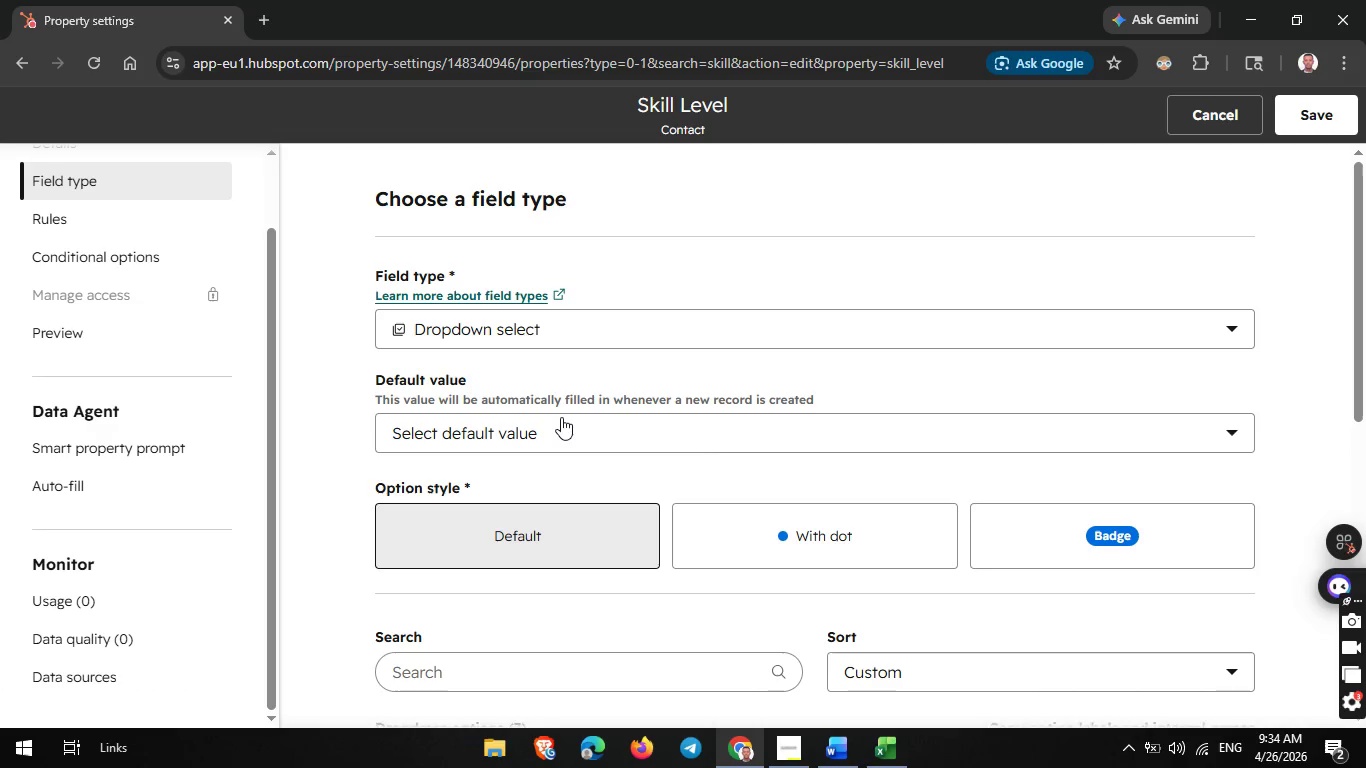 
scroll: coordinate [561, 417], scroll_direction: down, amount: 2.0
 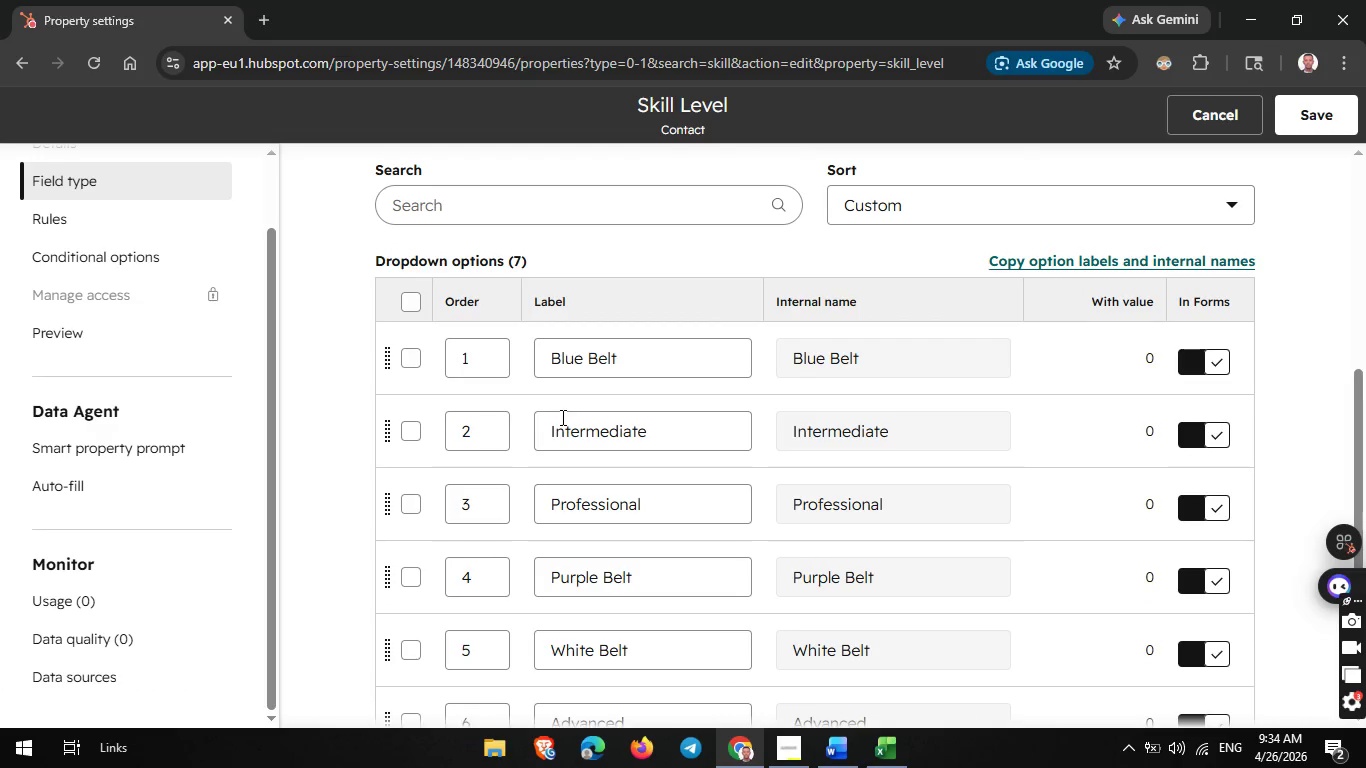 
key(Meta+PrintScreen)
 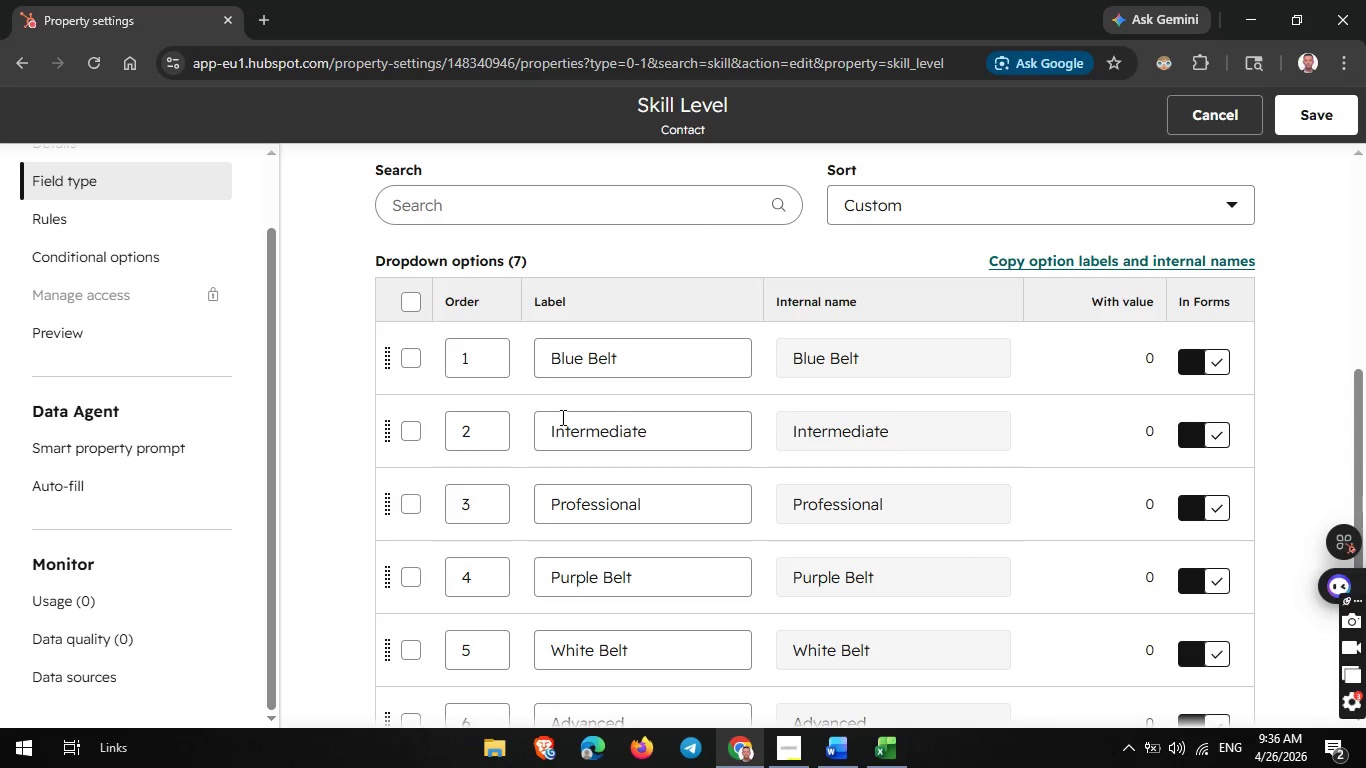 
wait(71.5)
 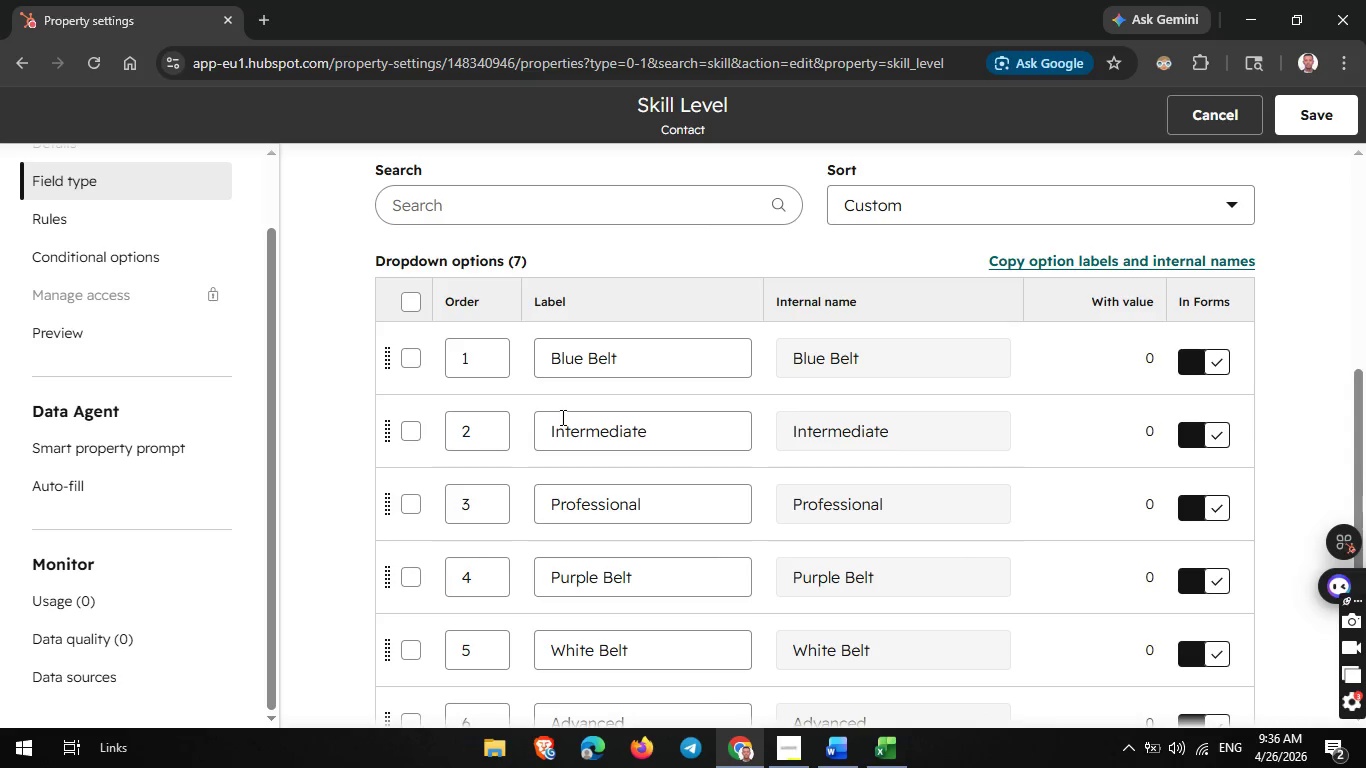 
left_click([1211, 115])
 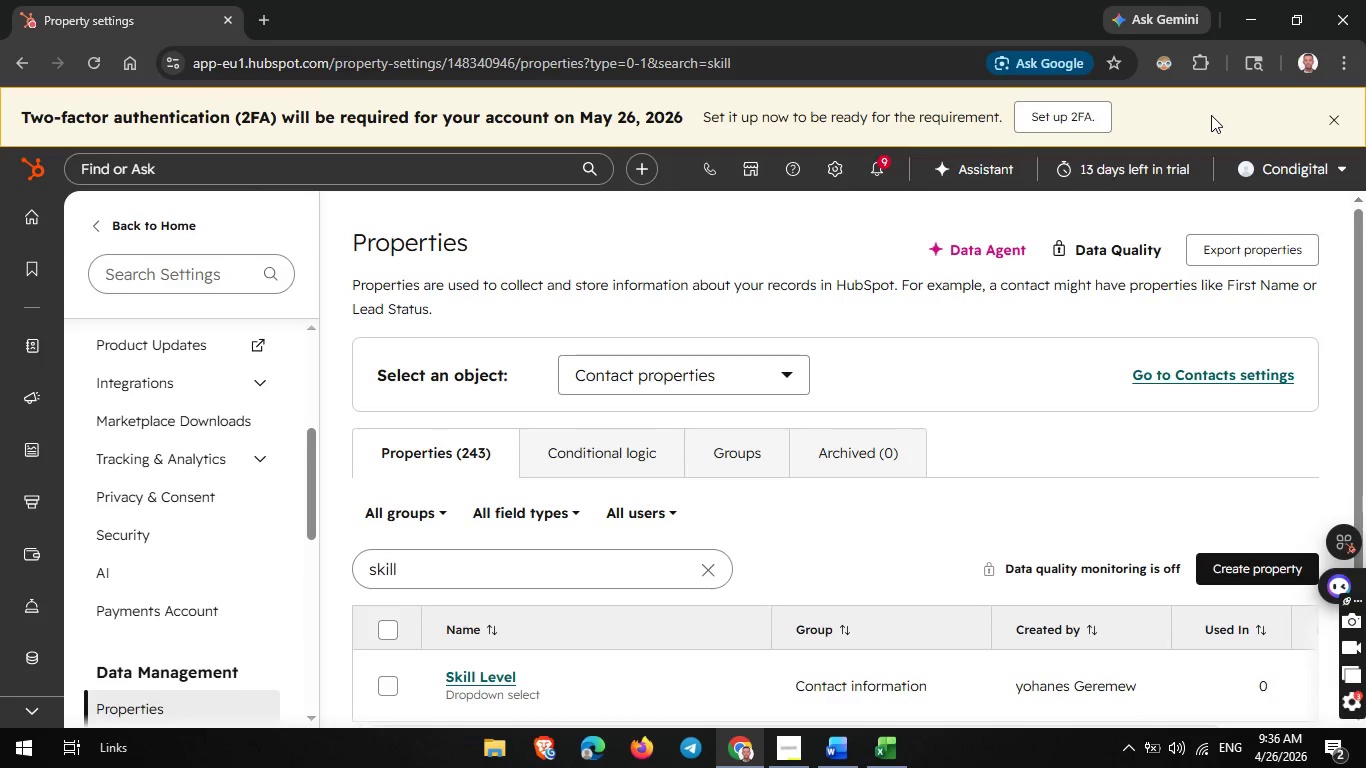 
wait(9.42)
 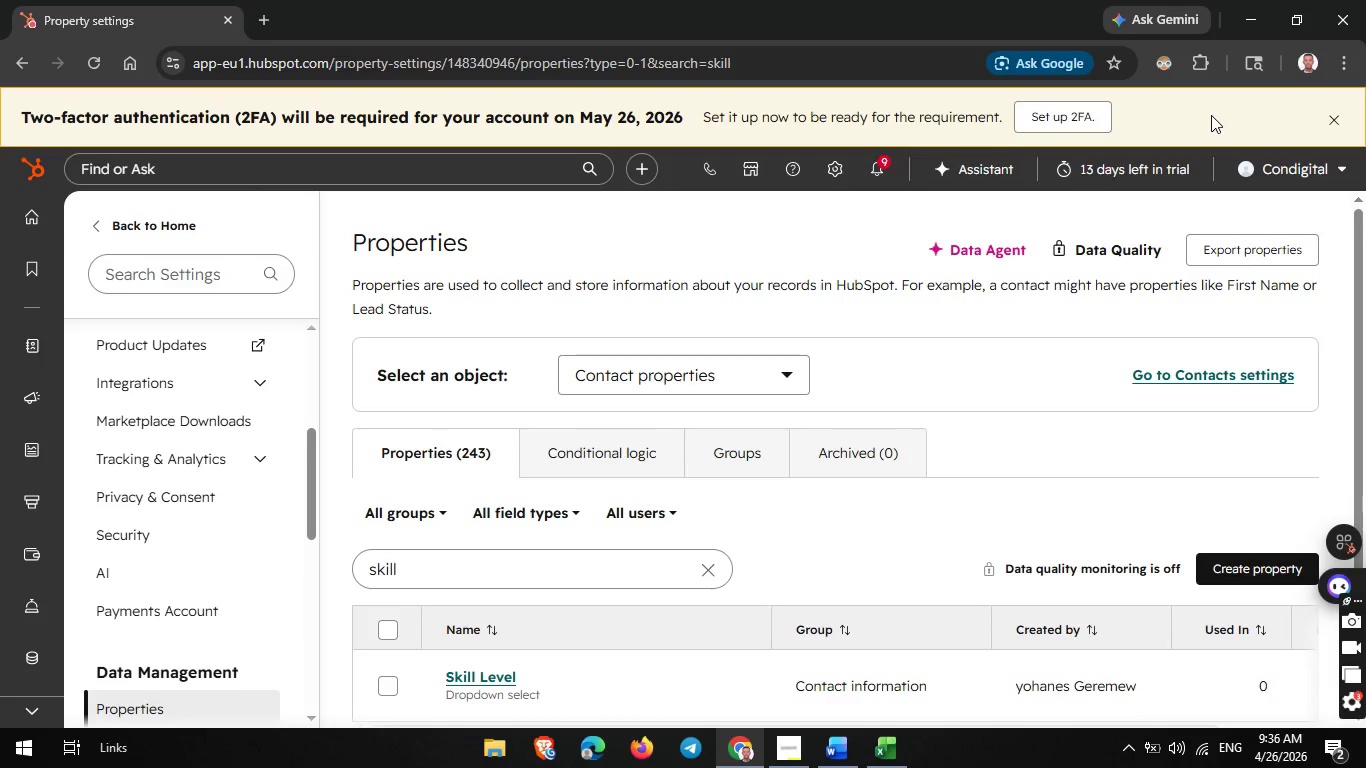 
left_click([1230, 567])
 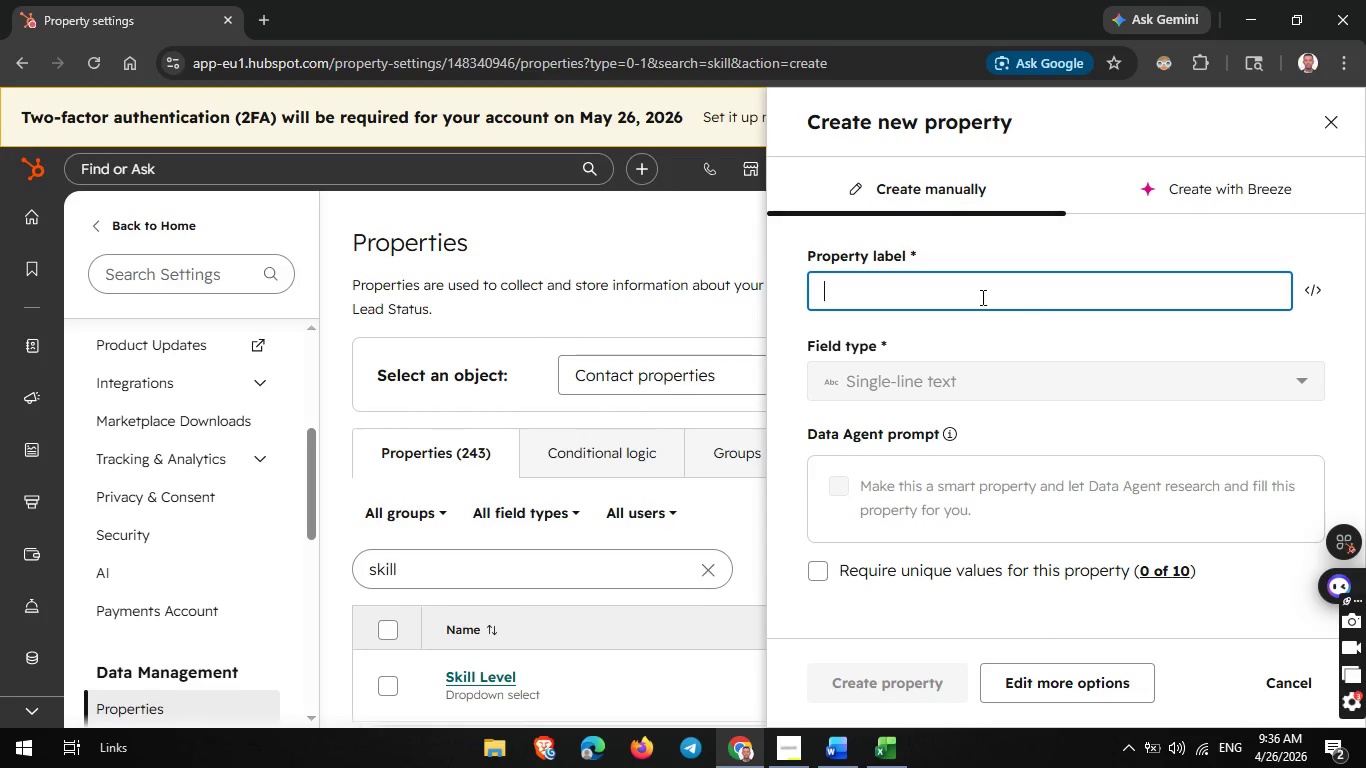 
left_click([932, 298])
 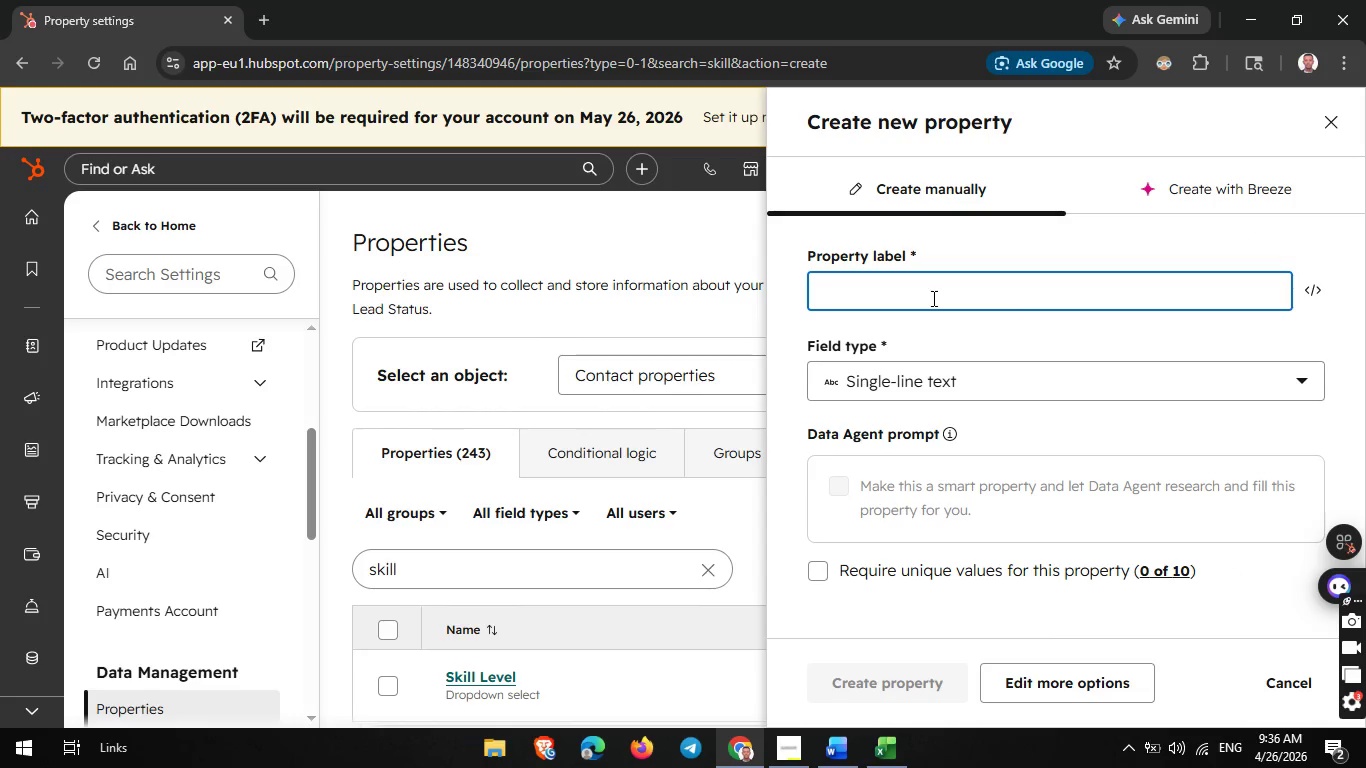 
type(Last )
 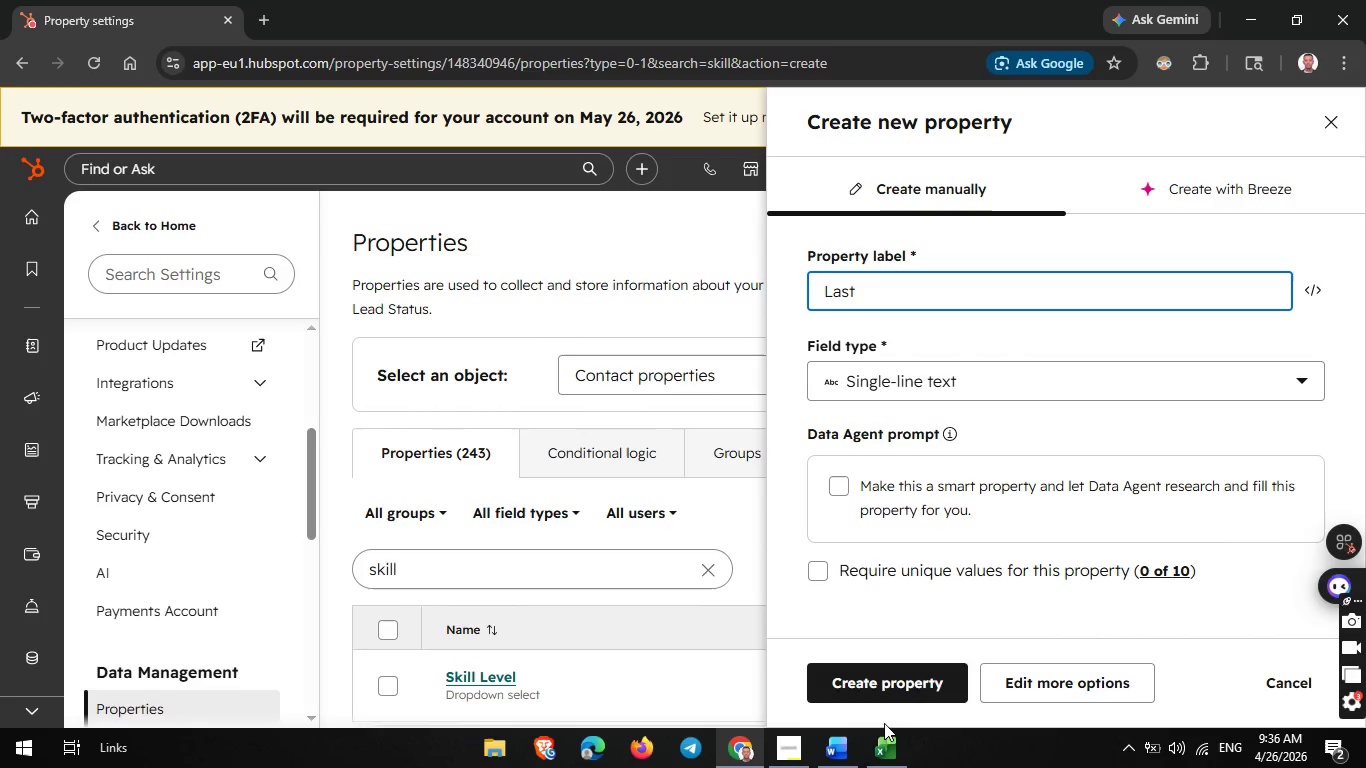 
left_click([887, 742])
 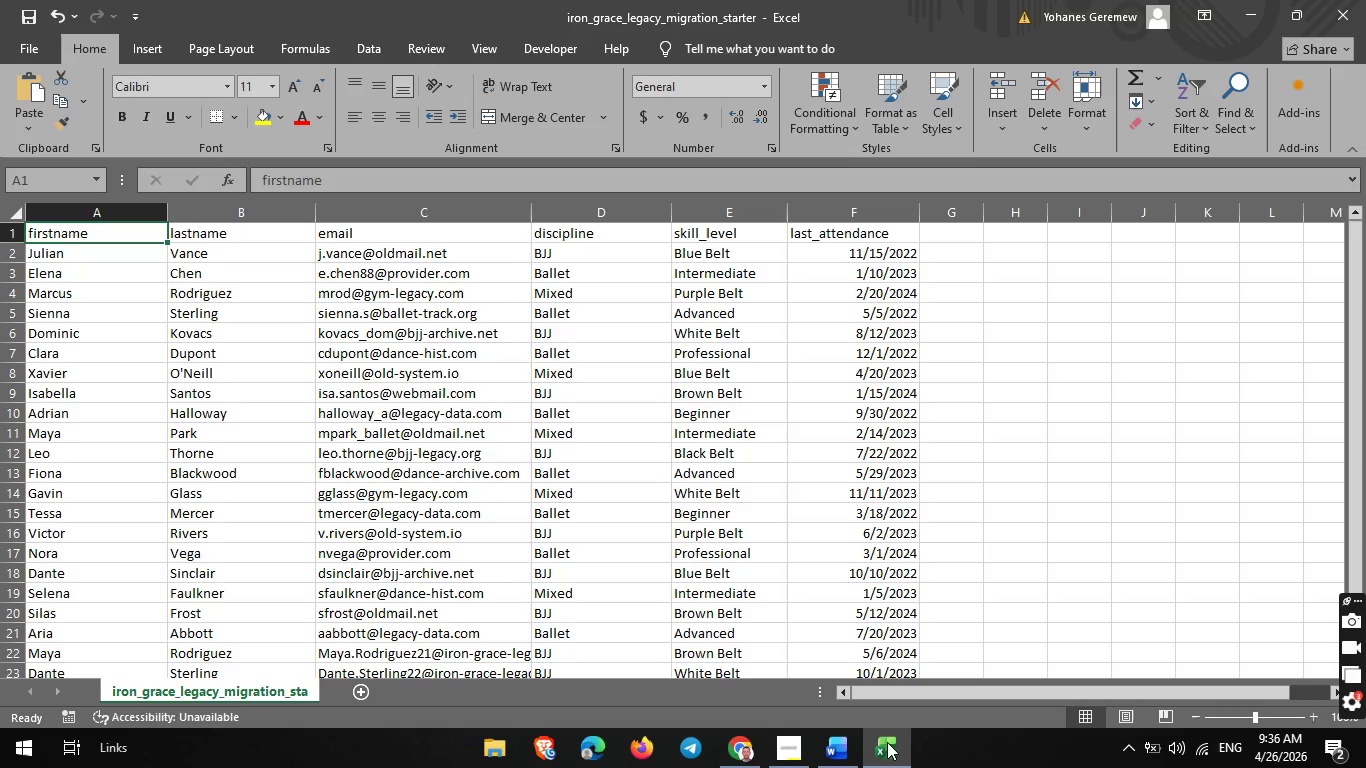 
mouse_move([886, 744])
 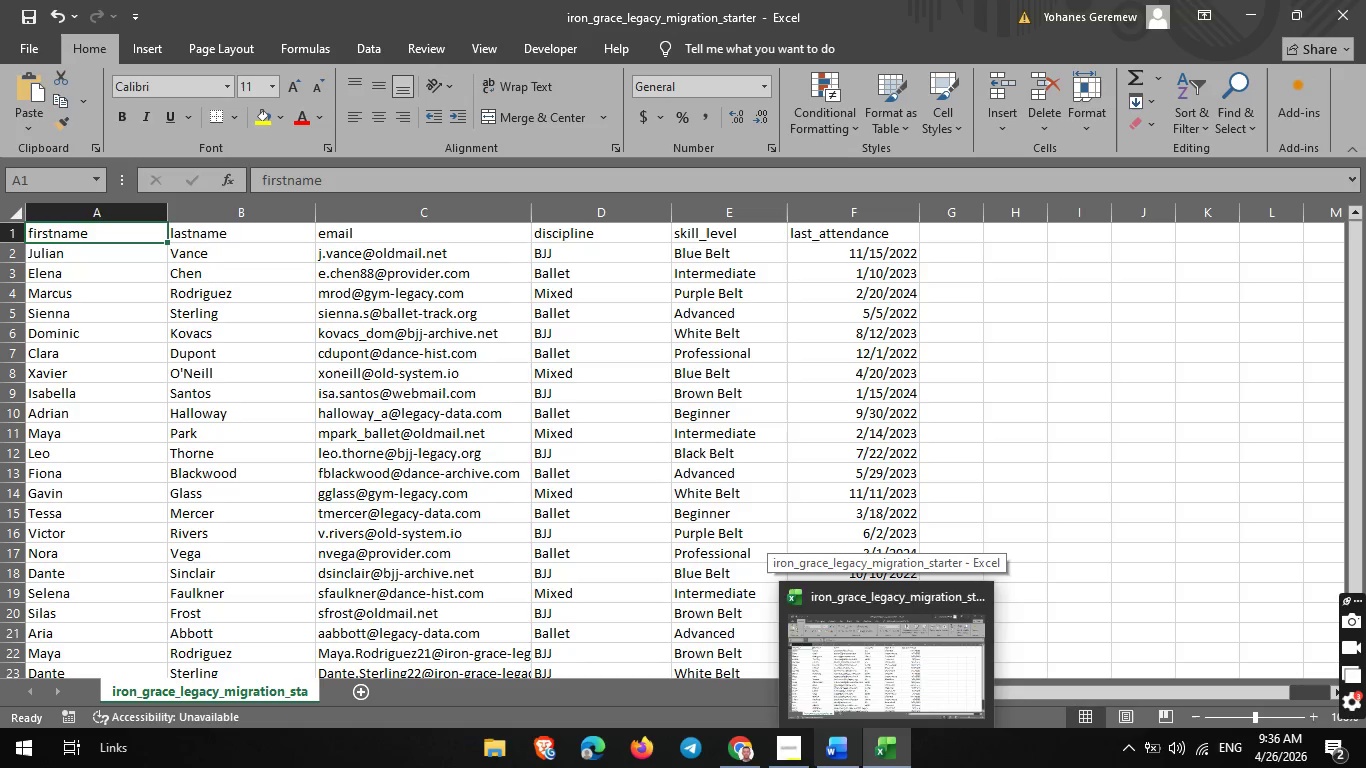 
mouse_move([805, 729])
 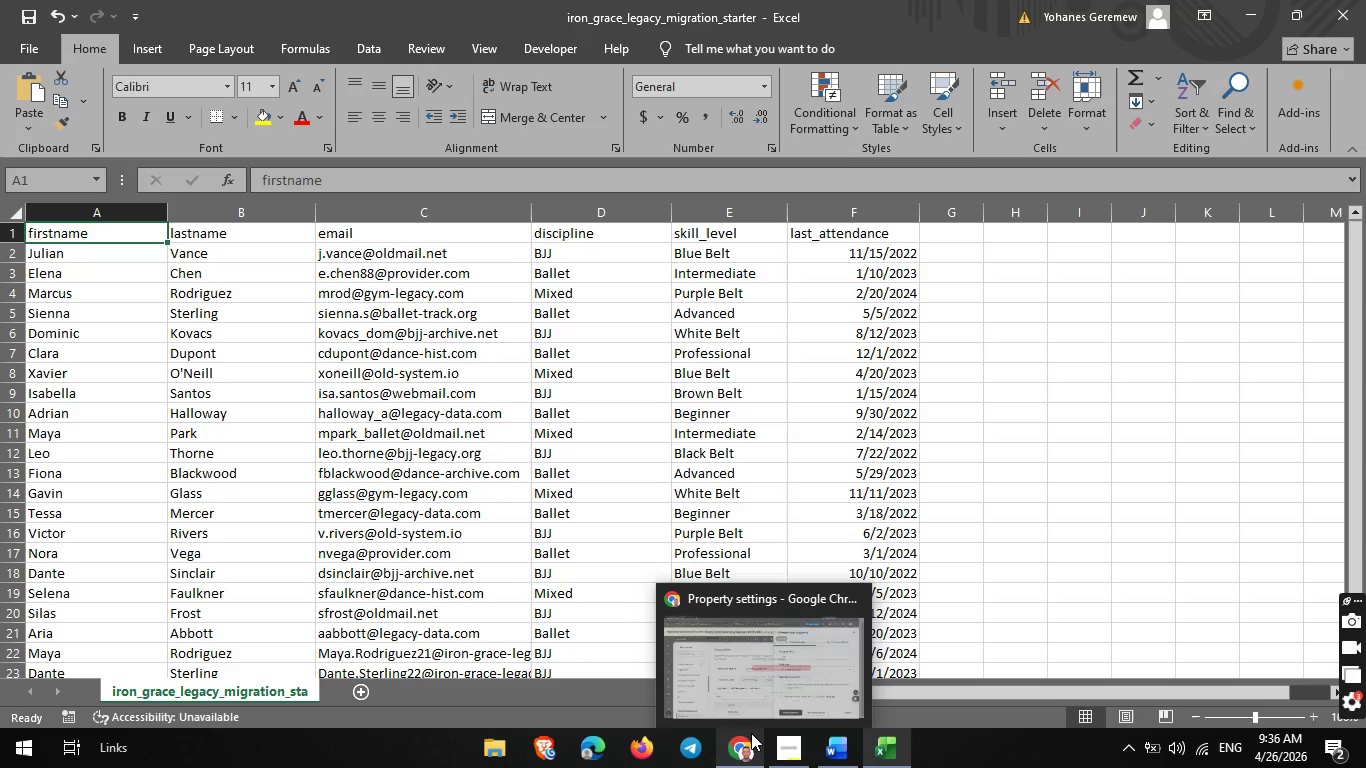 
left_click([751, 733])
 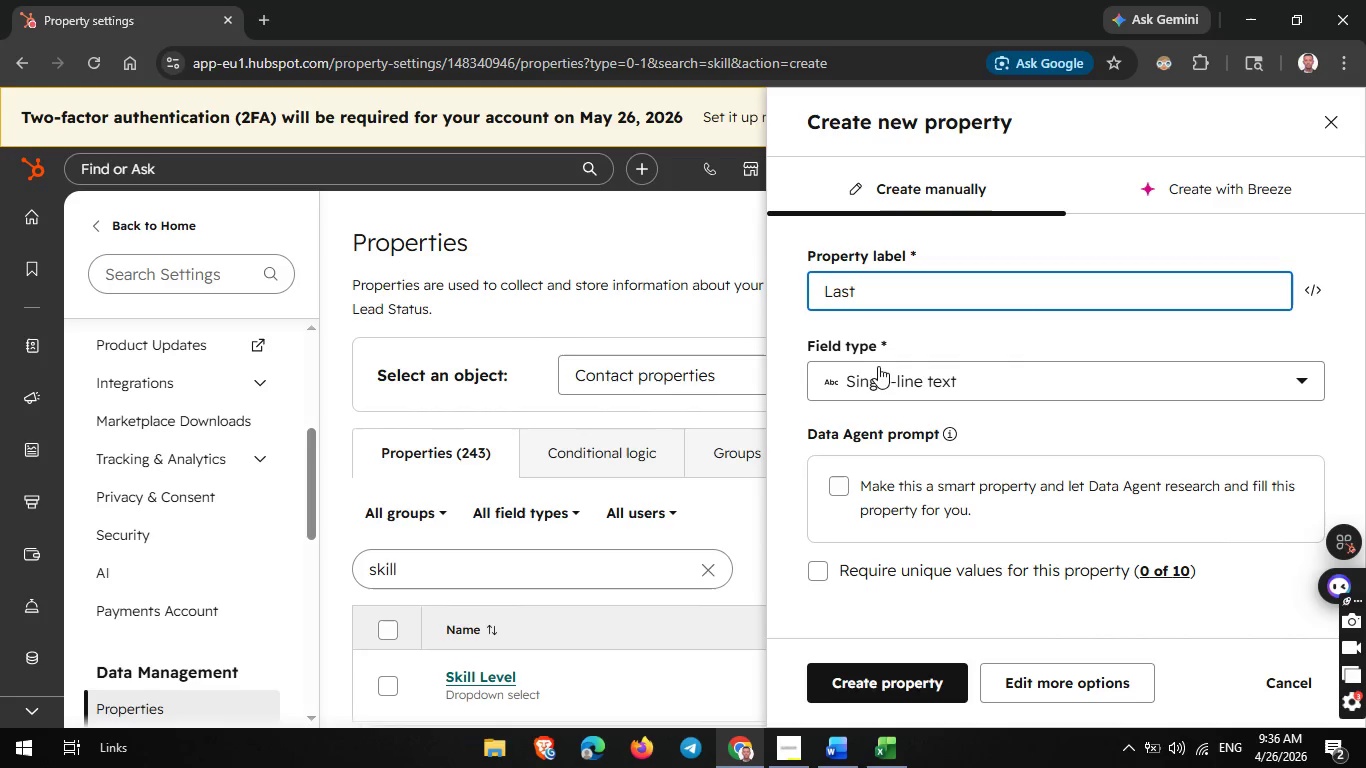 
type( Attendace)
 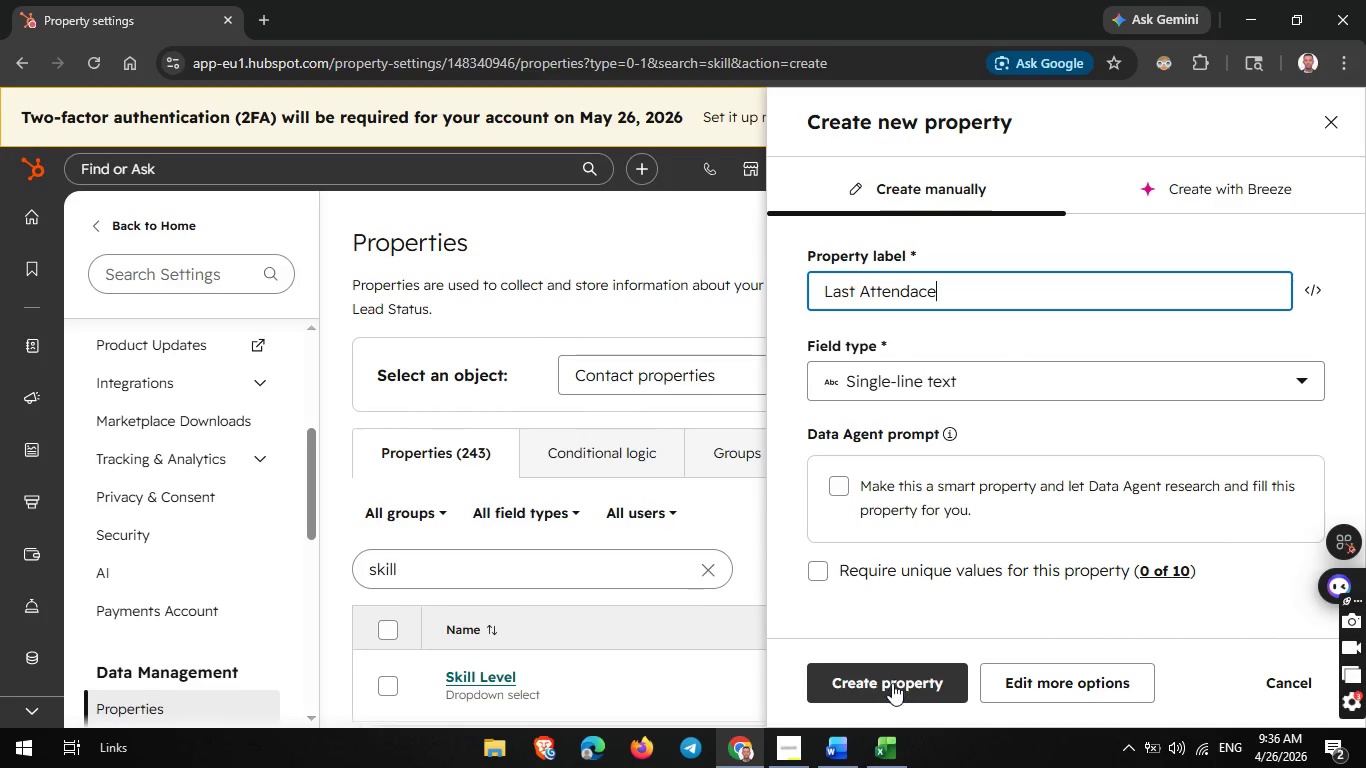 
wait(9.59)
 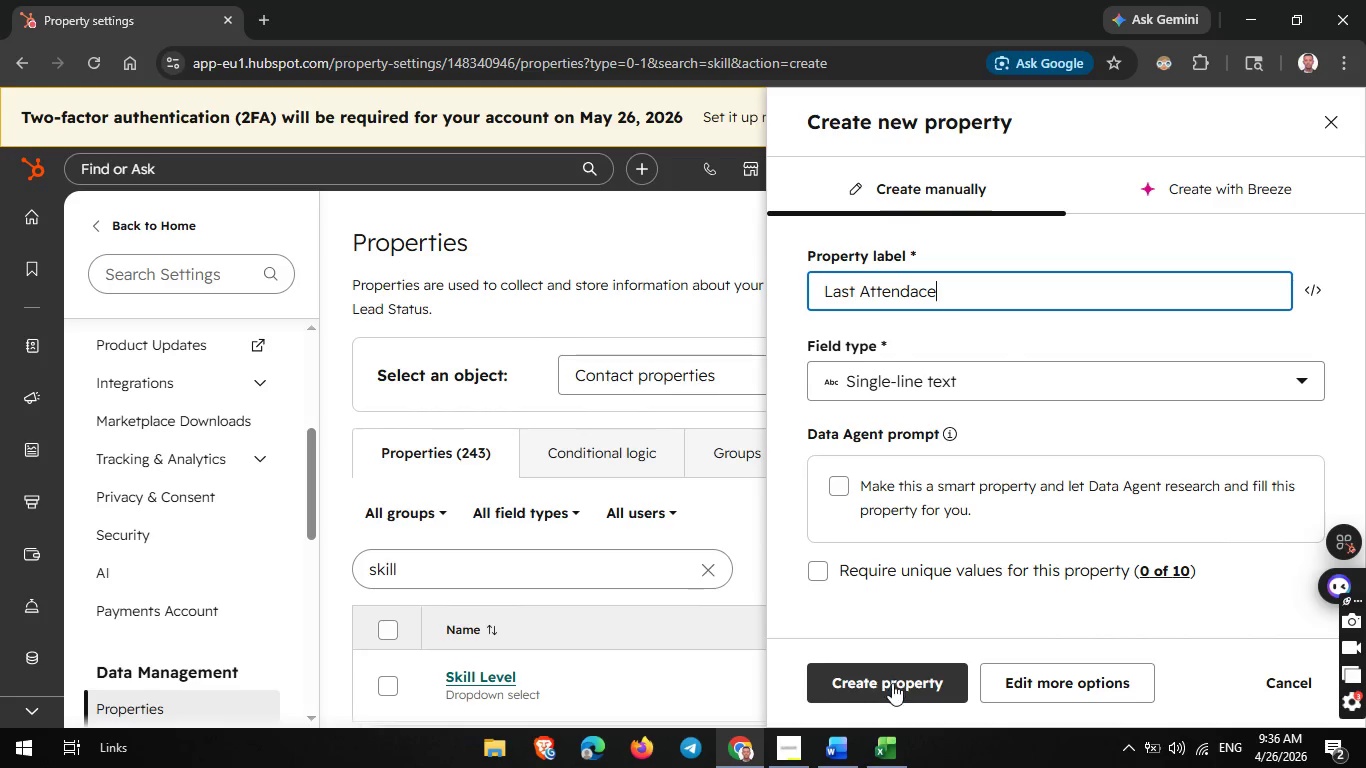 
key(Backspace)
 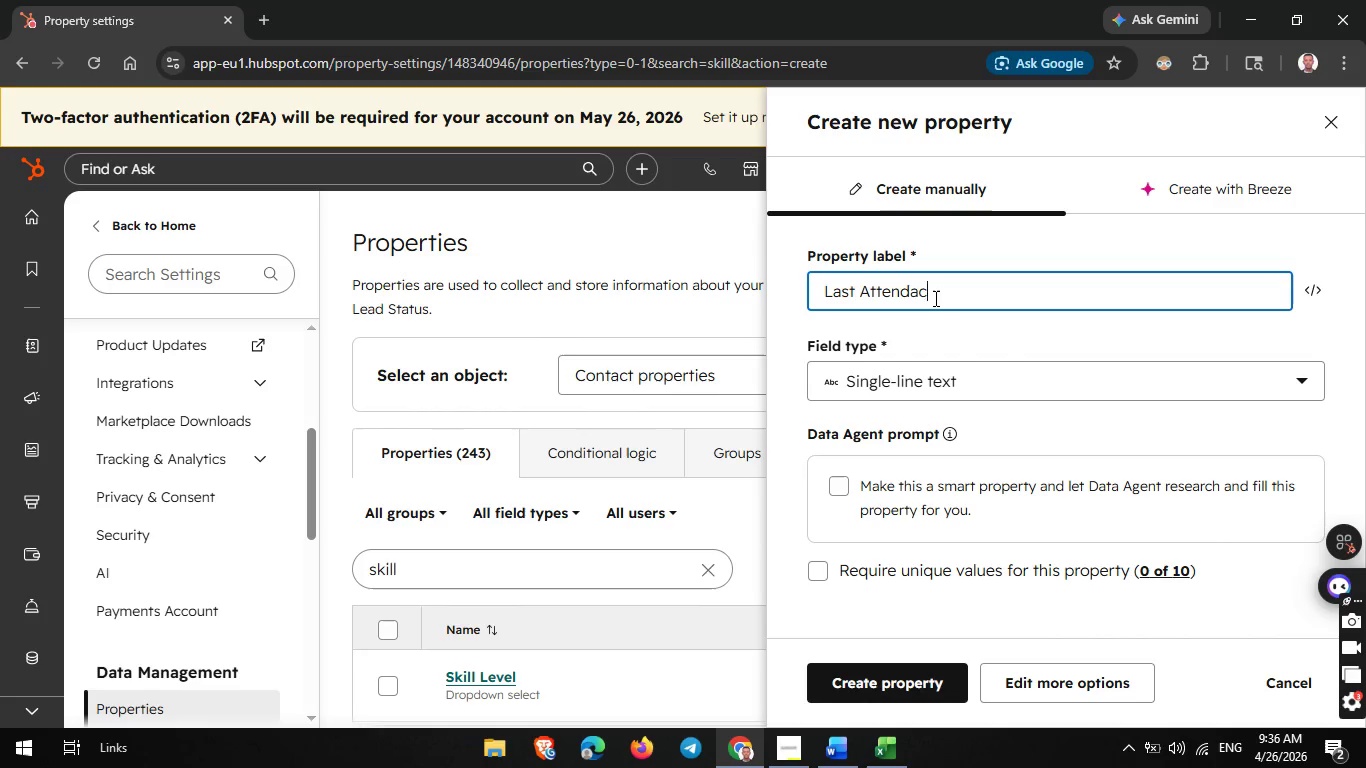 
key(Backspace)
 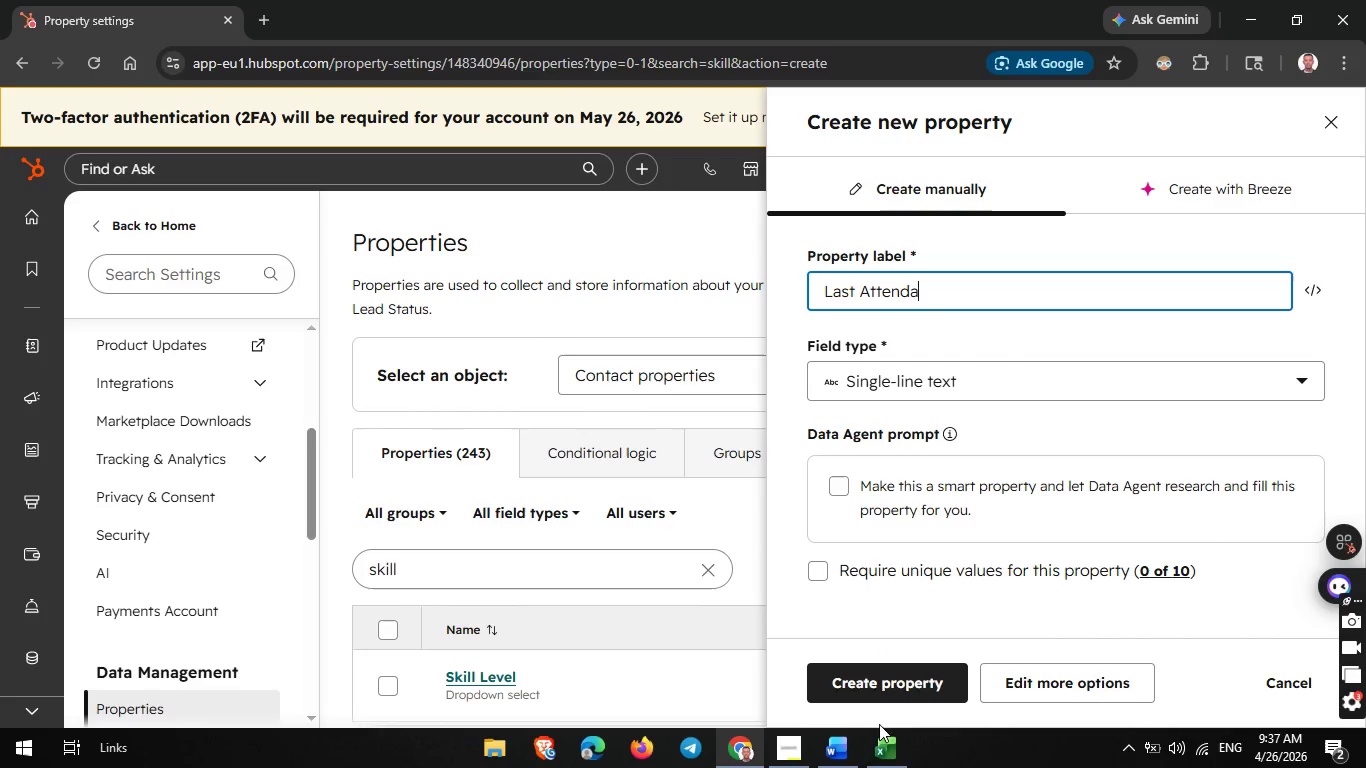 
left_click([882, 765])
 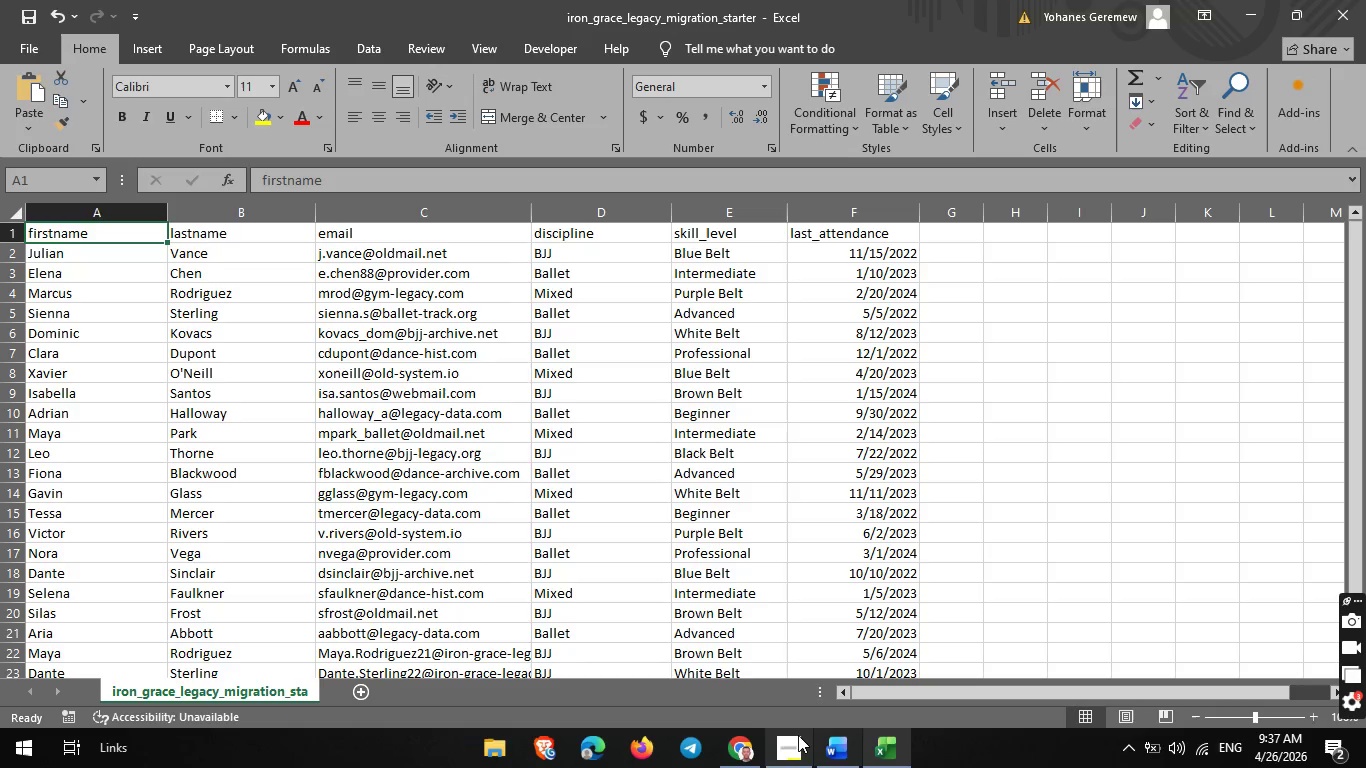 
left_click([746, 745])
 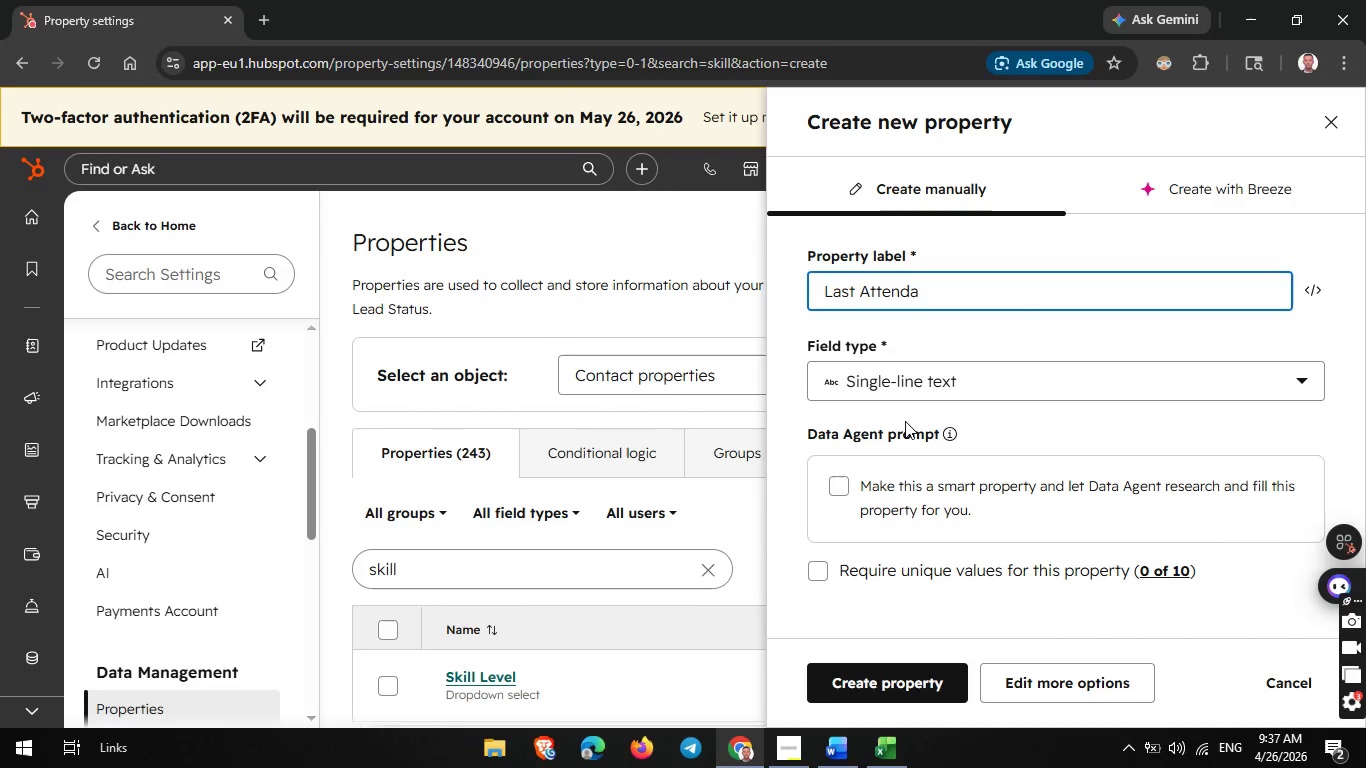 
type(nce)
 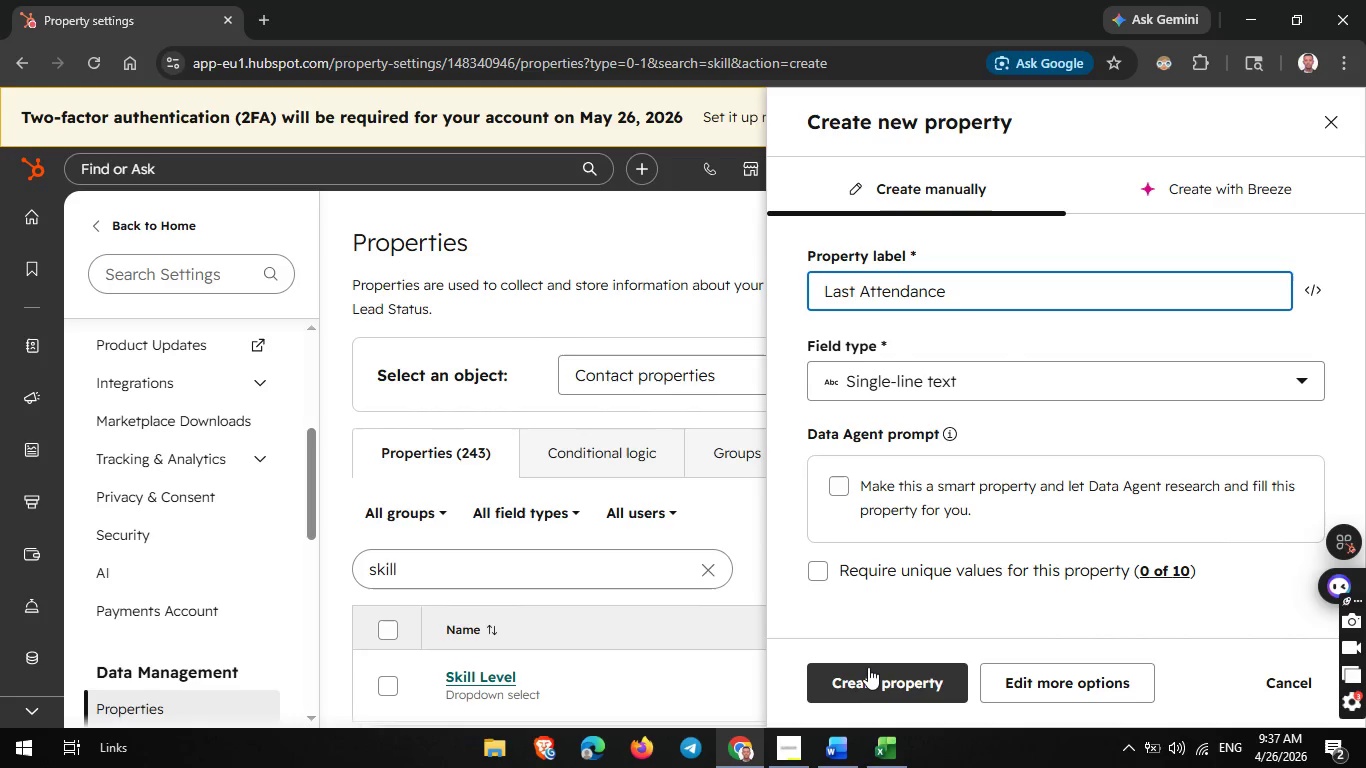 
wait(6.5)
 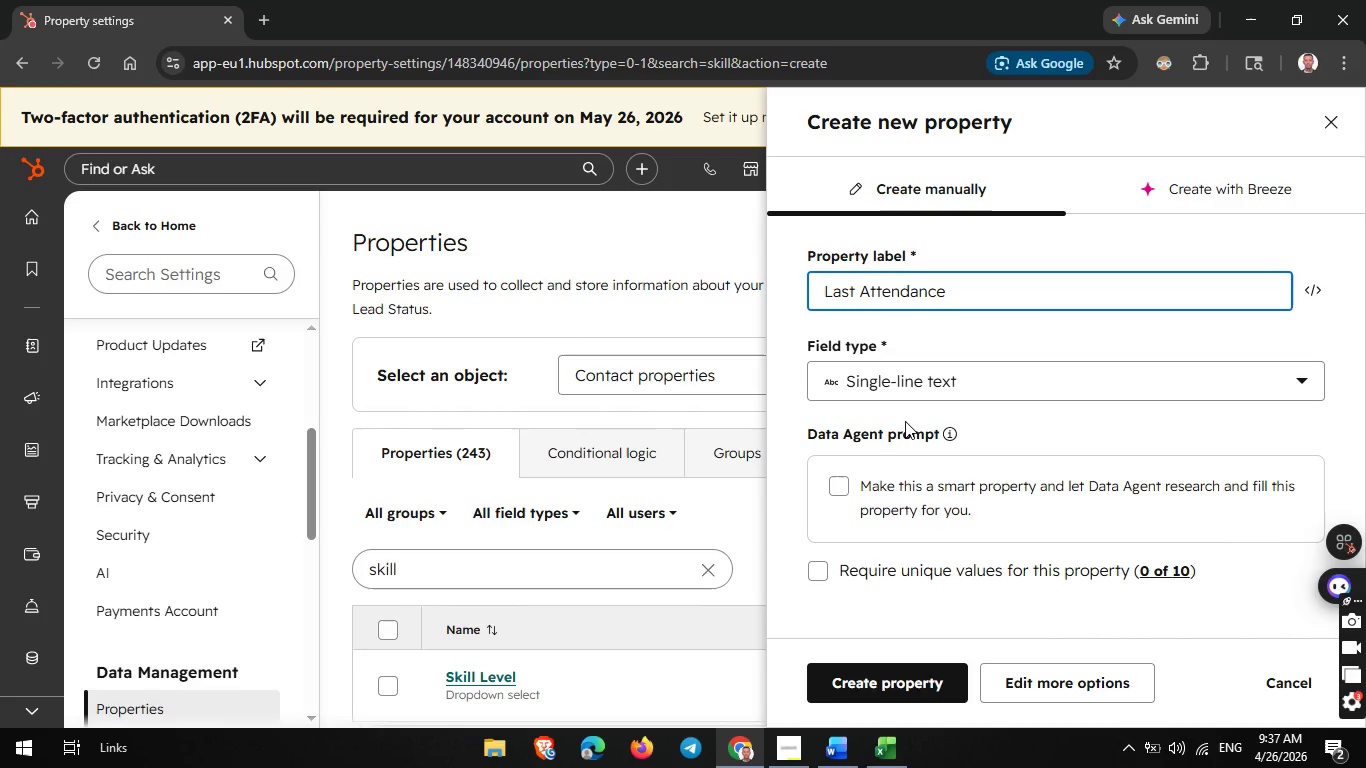 
left_click([982, 377])
 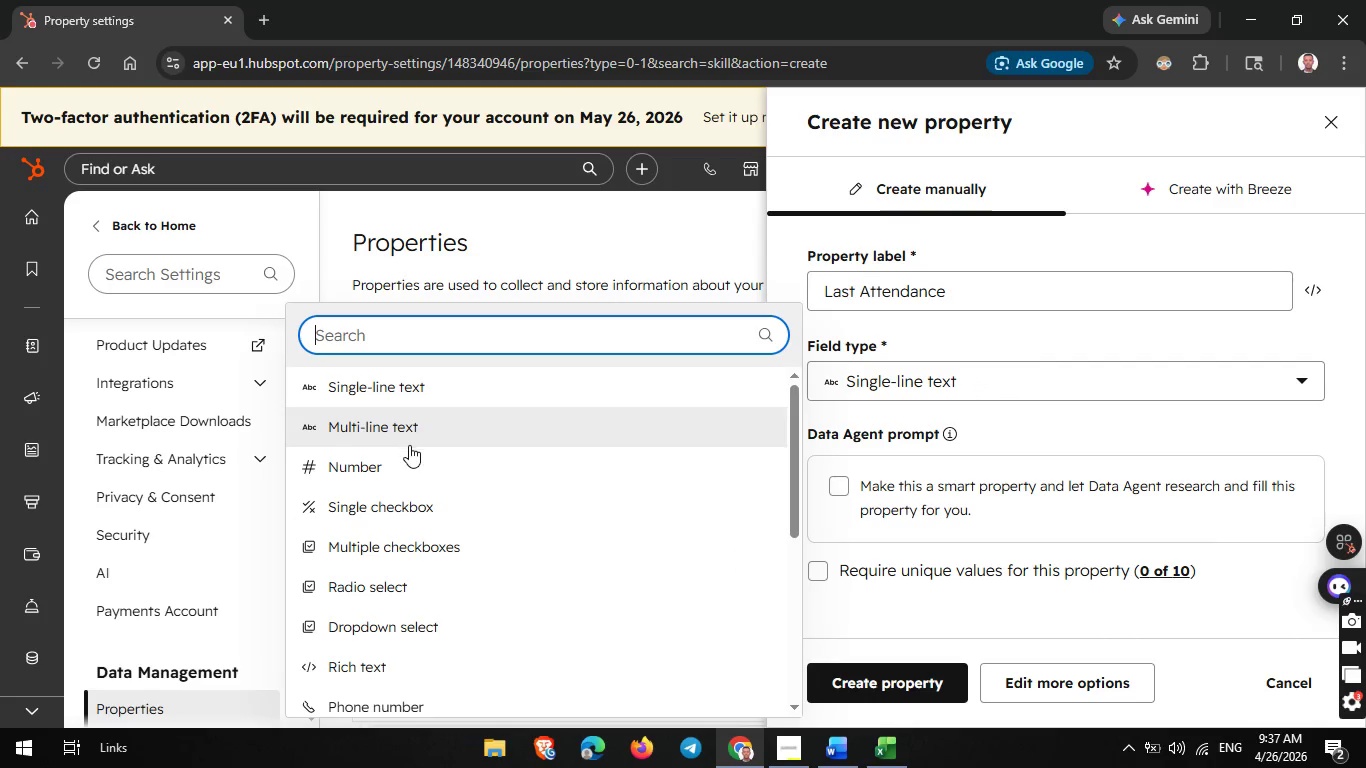 
key(D)
 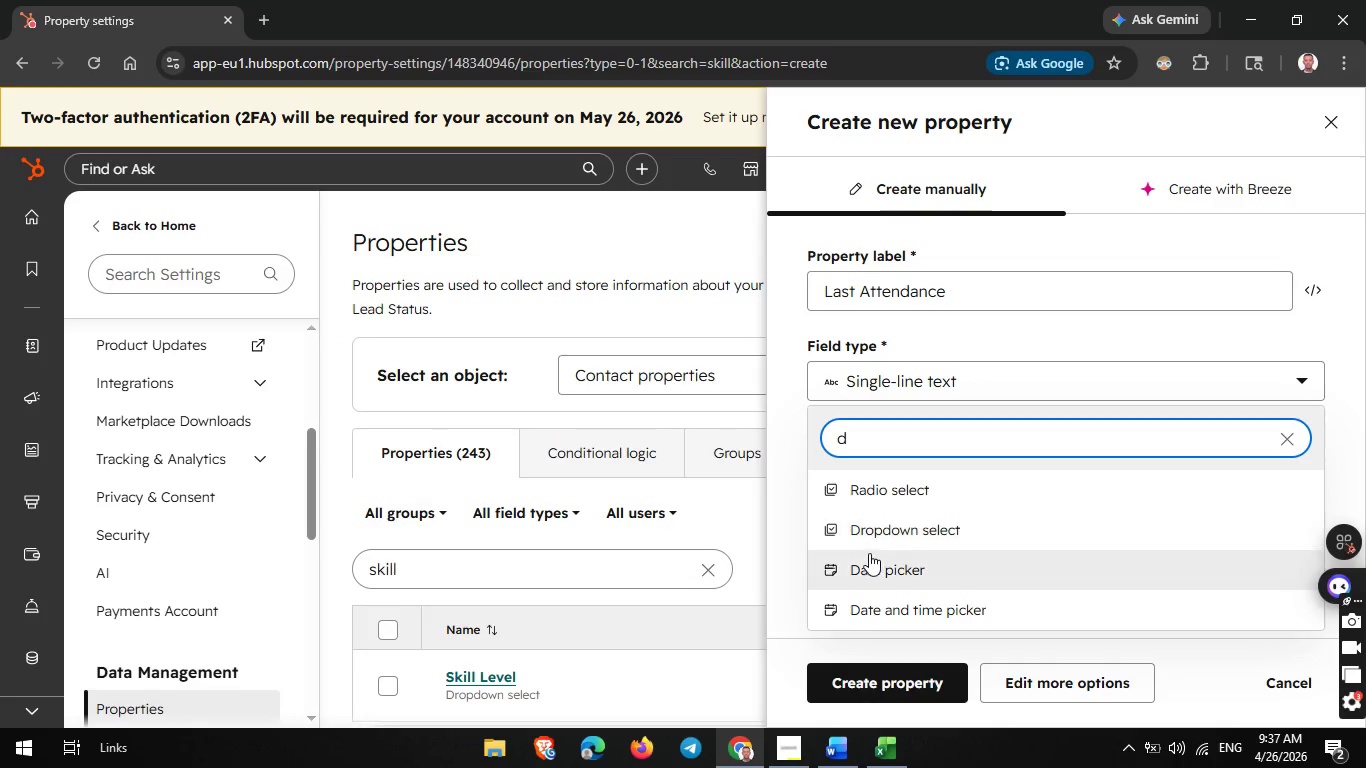 
left_click([867, 560])
 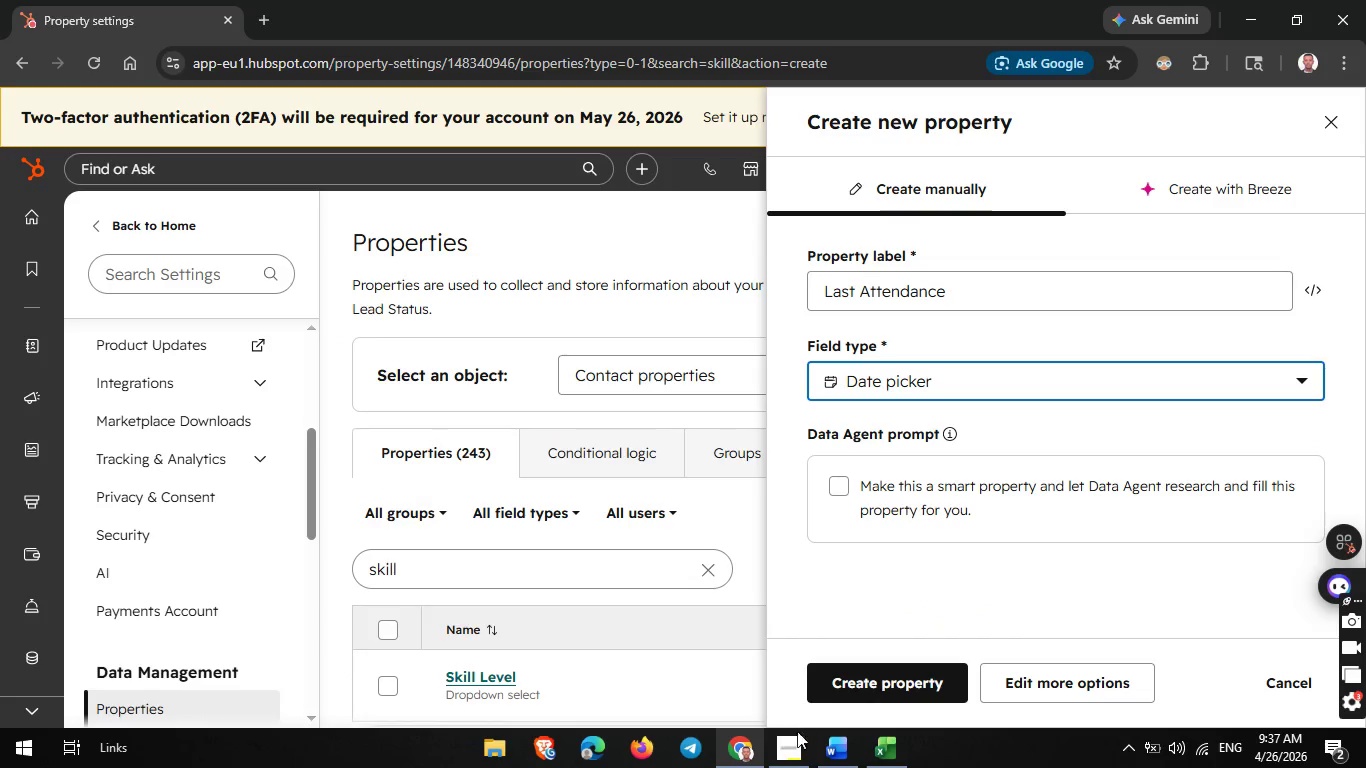 
left_click([787, 743])